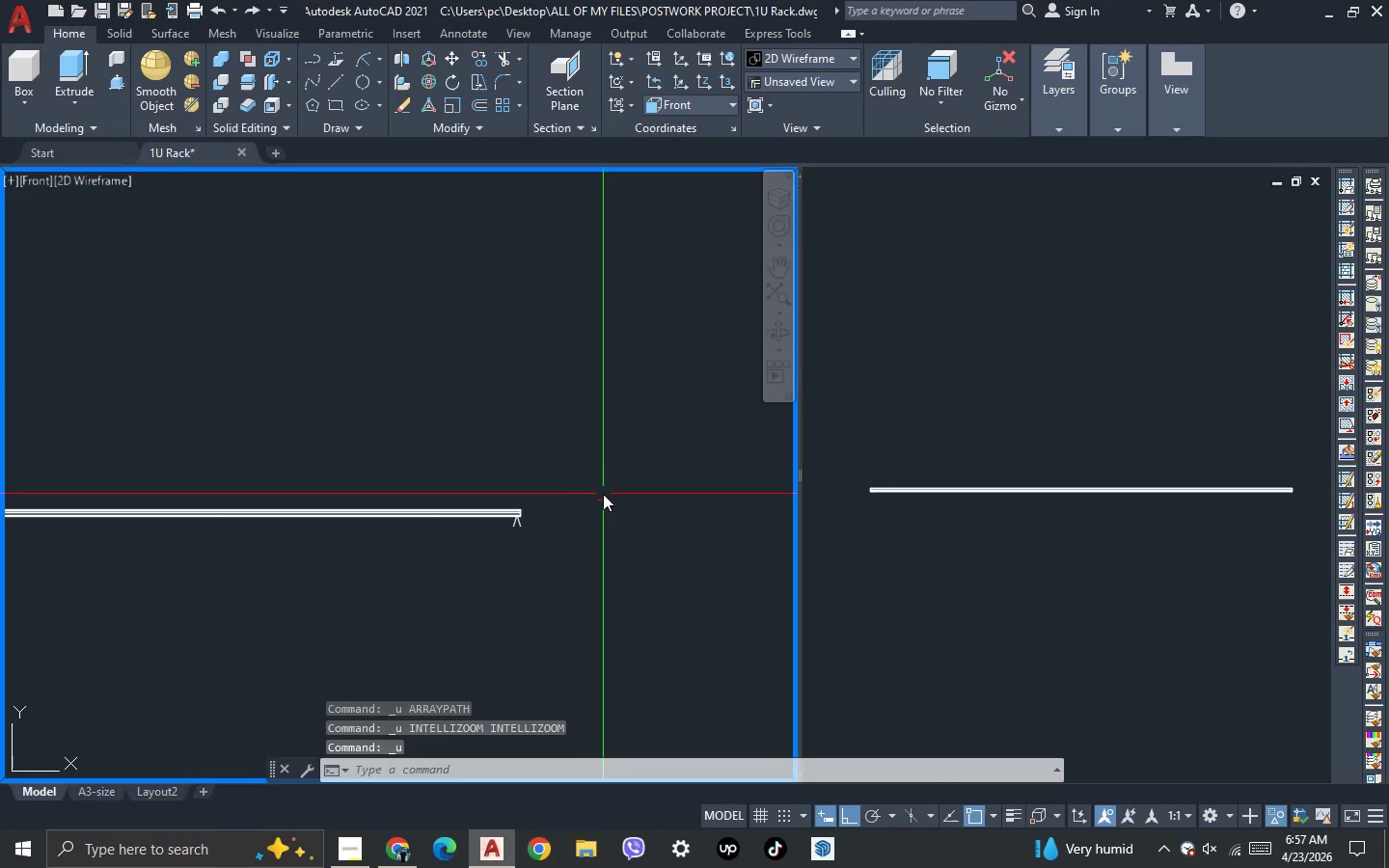 
scroll: coordinate [372, 454], scroll_direction: up, amount: 1.0
 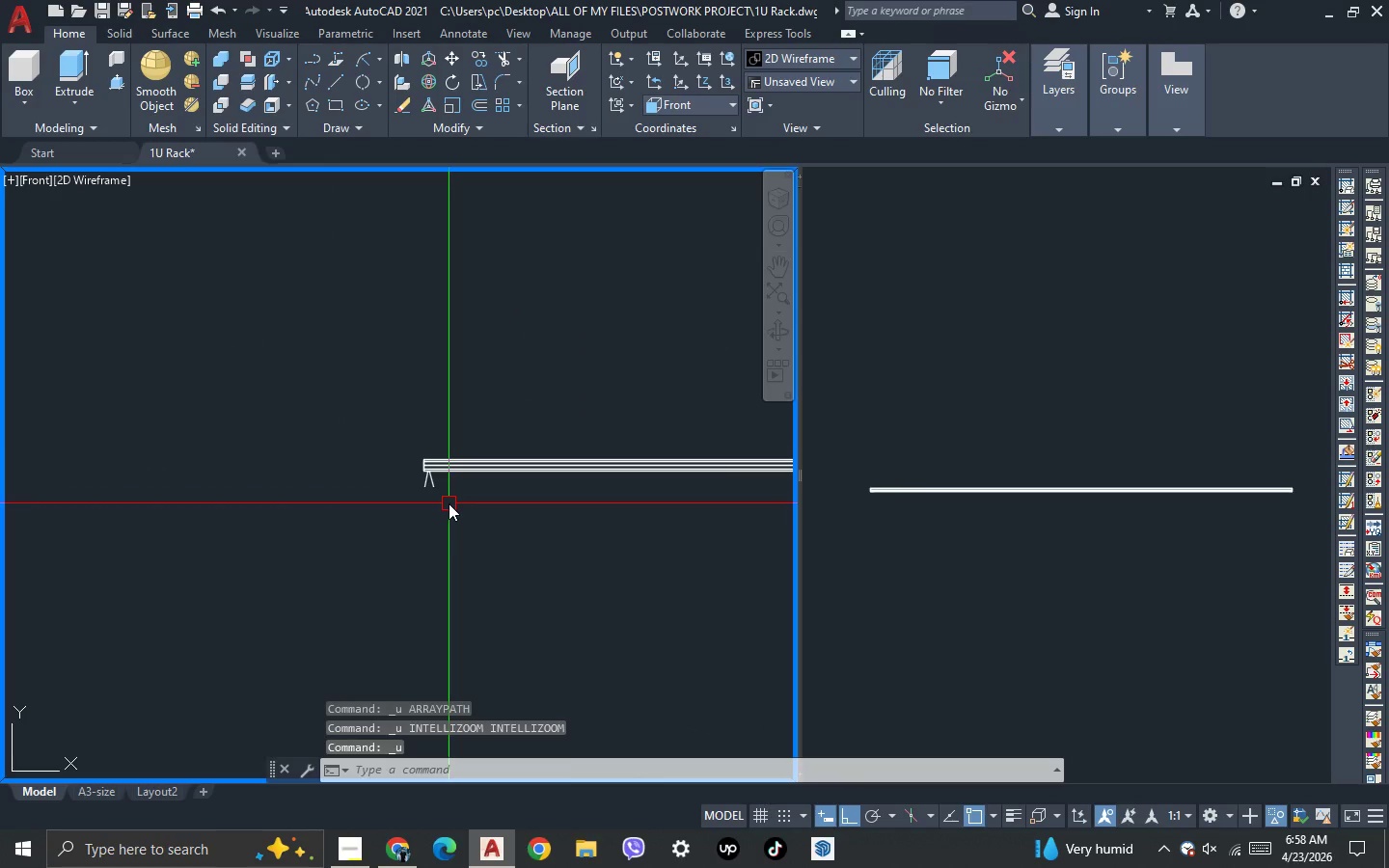 
key(L)
 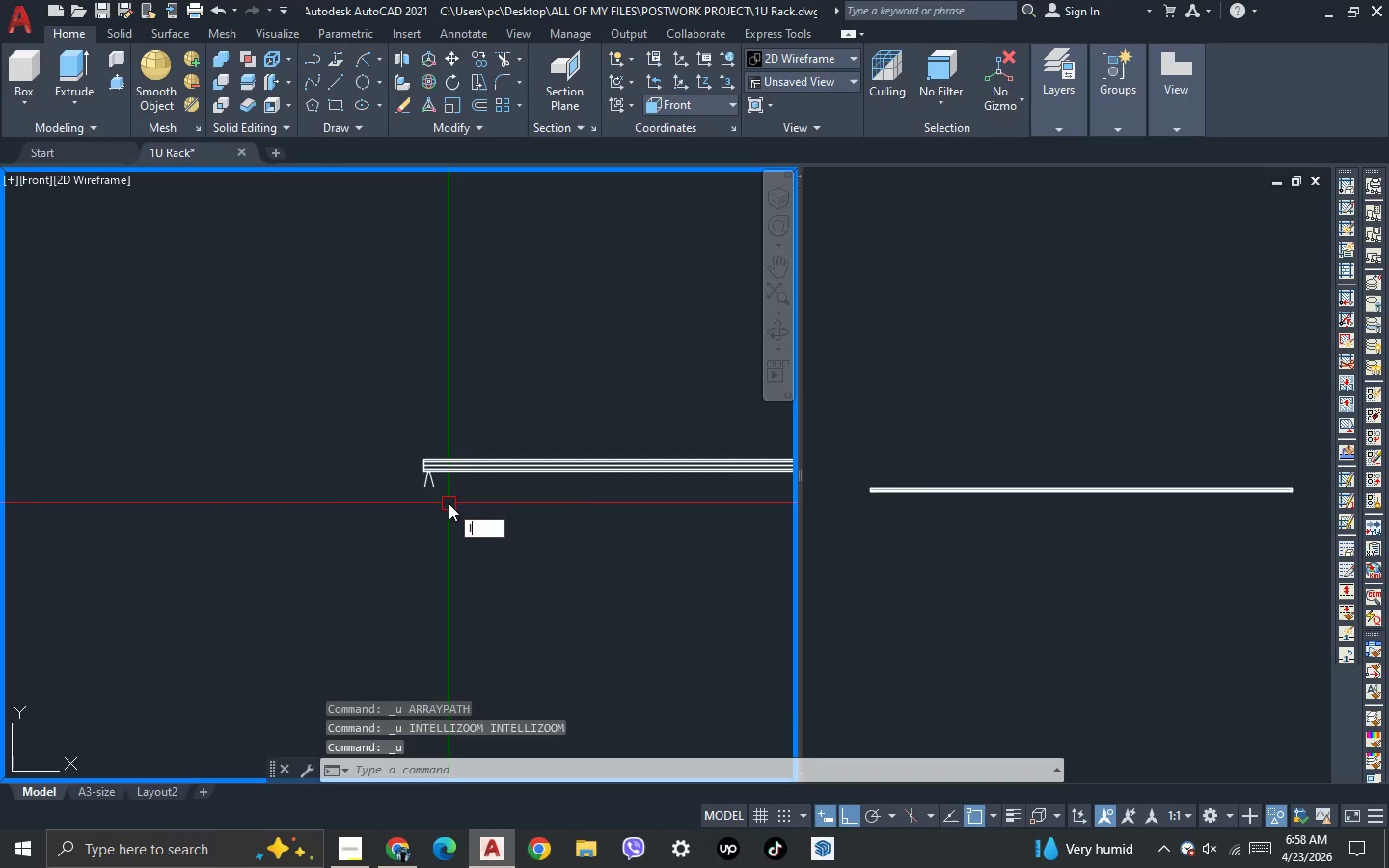 
key(Space)
 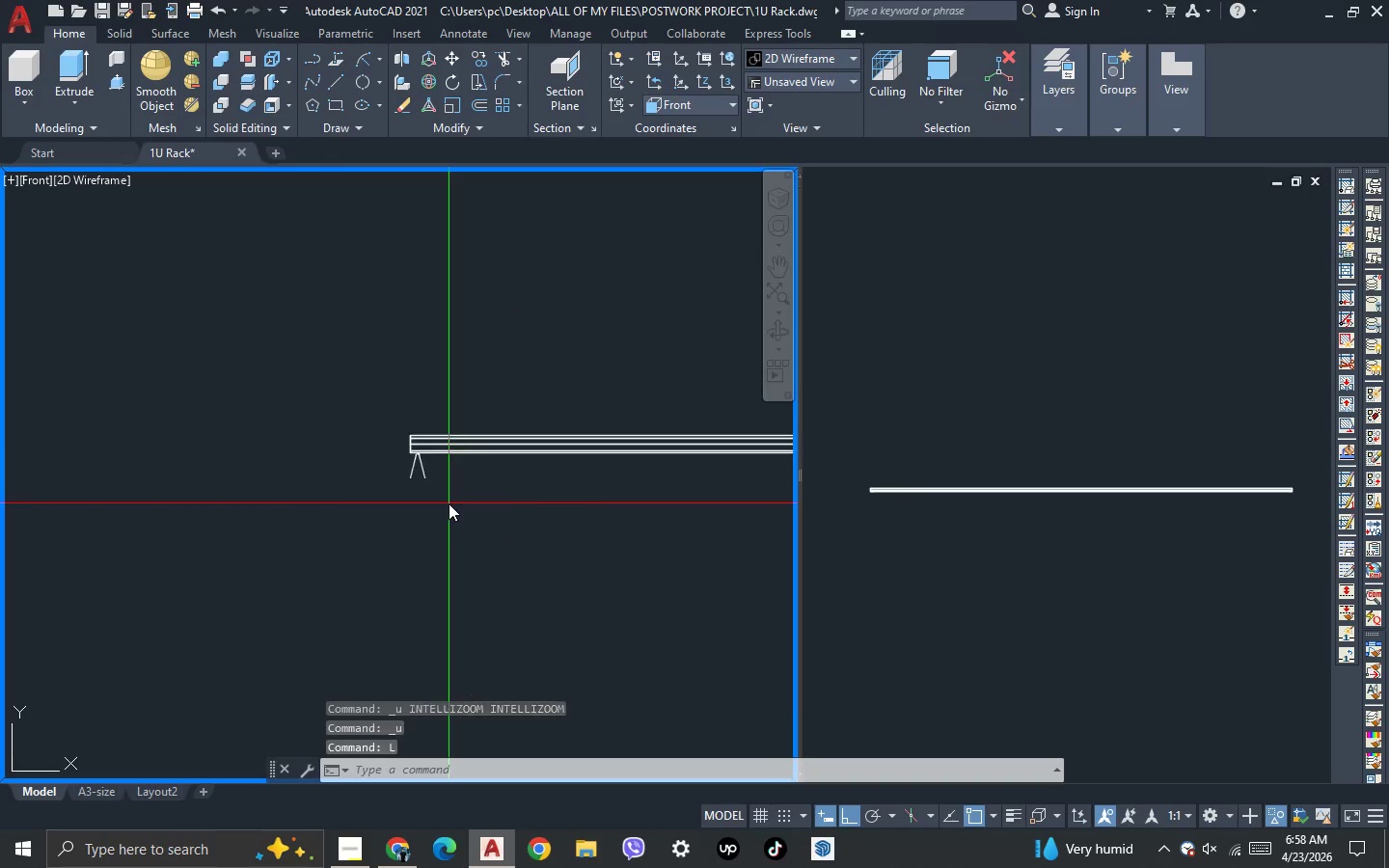 
scroll: coordinate [449, 503], scroll_direction: up, amount: 2.0
 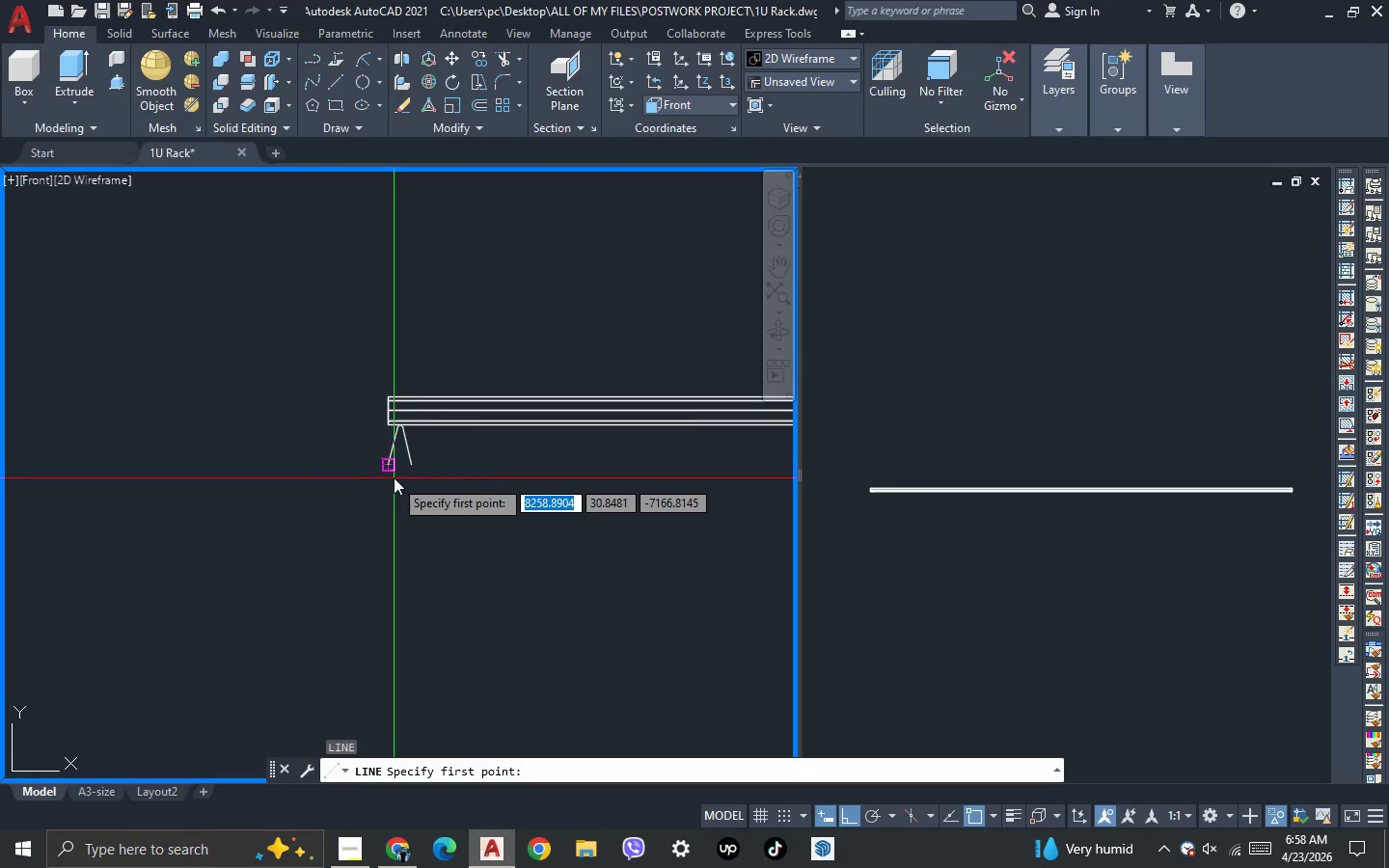 
left_click([394, 475])
 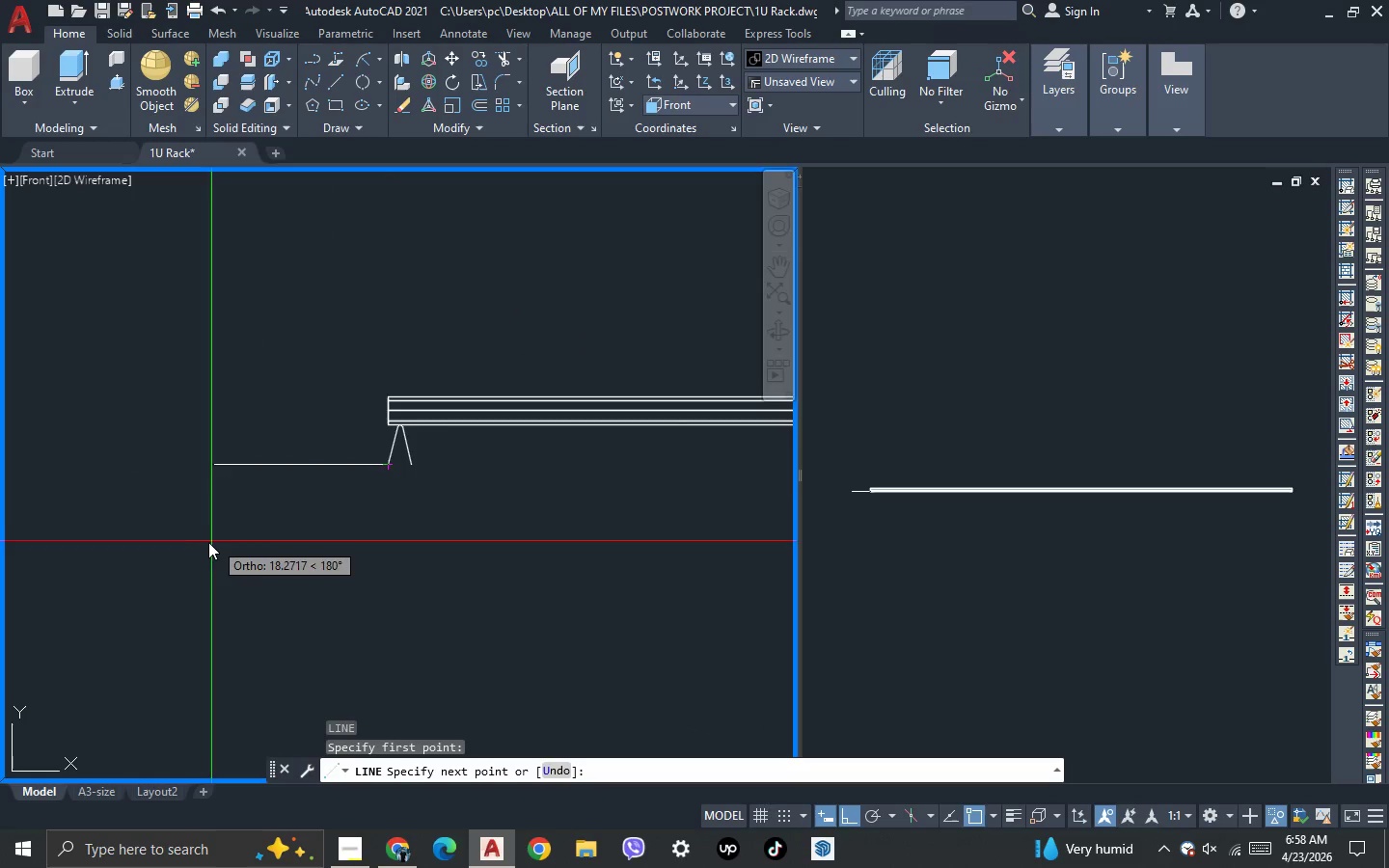 
scroll: coordinate [174, 551], scroll_direction: down, amount: 5.0
 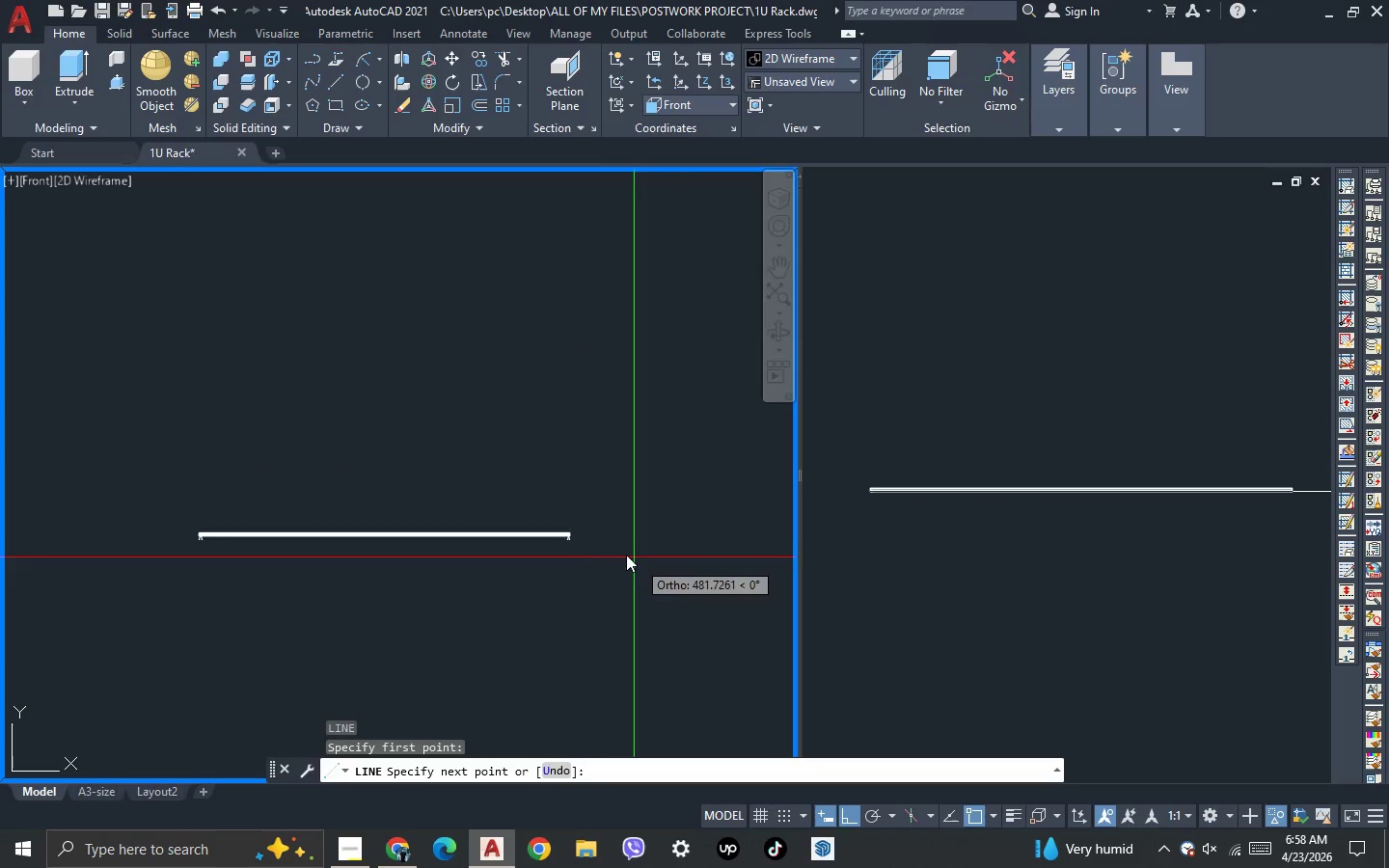 
scroll: coordinate [604, 546], scroll_direction: up, amount: 6.0
 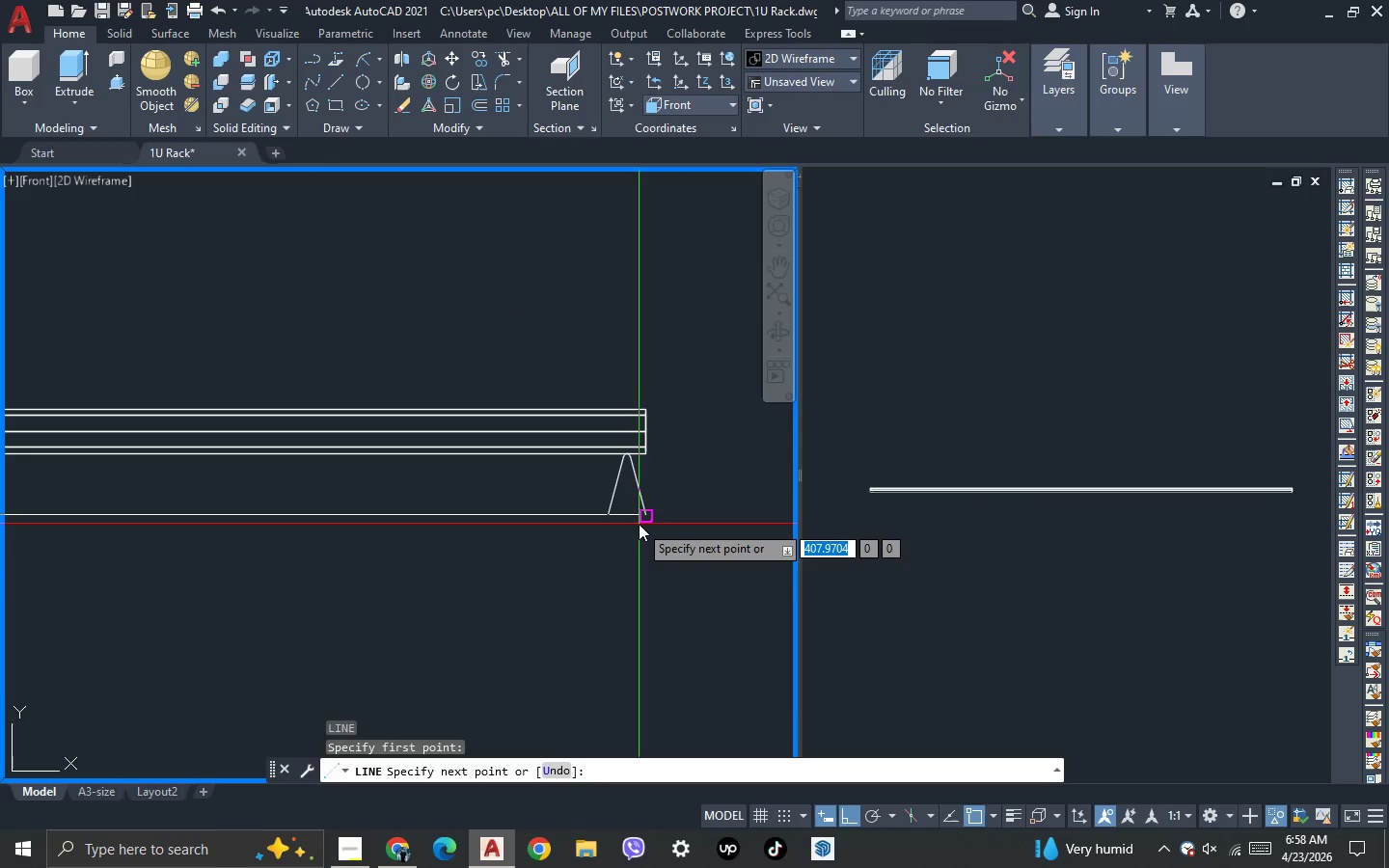 
left_click([639, 524])
 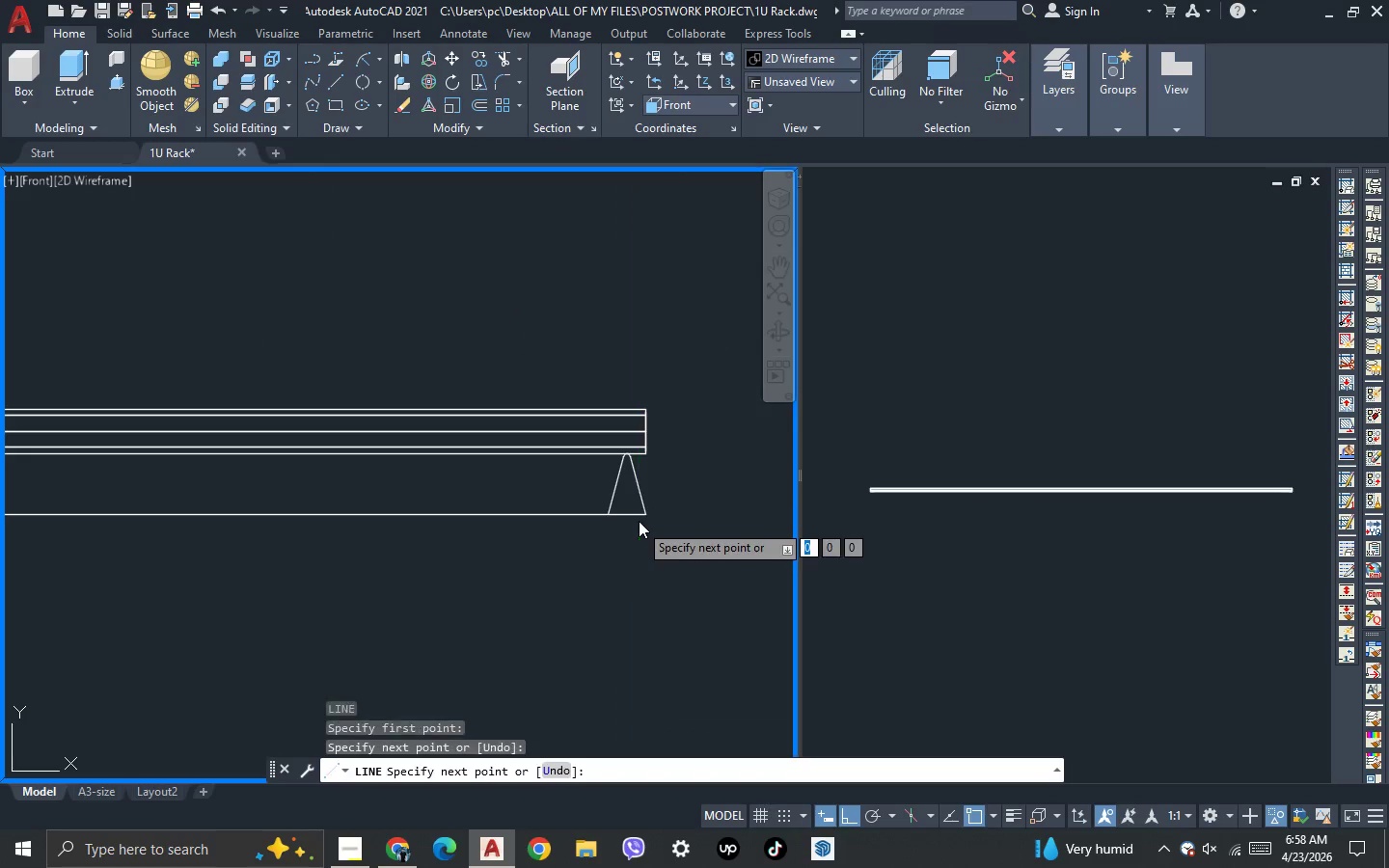 
key(Space)
 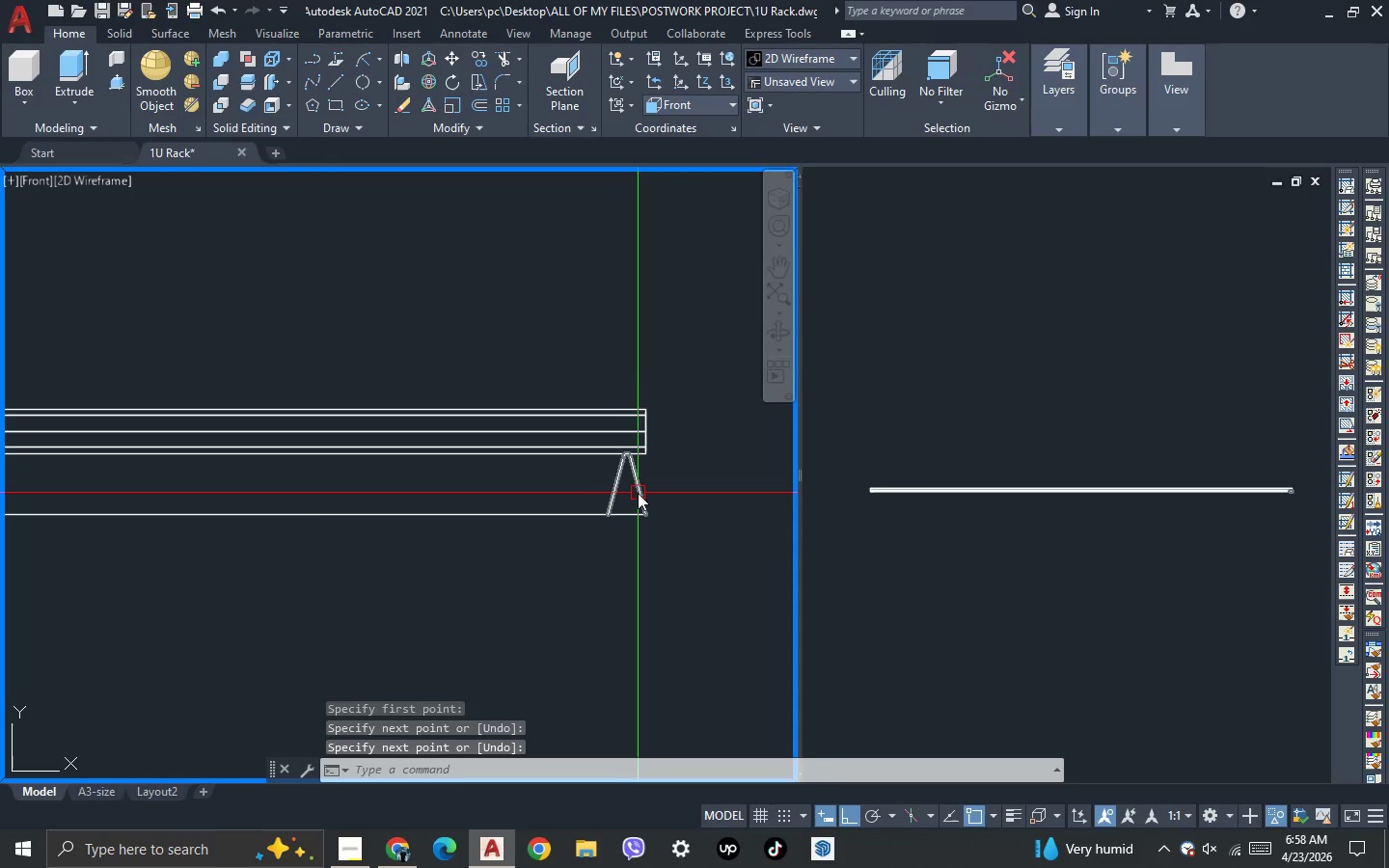 
key(Escape)
 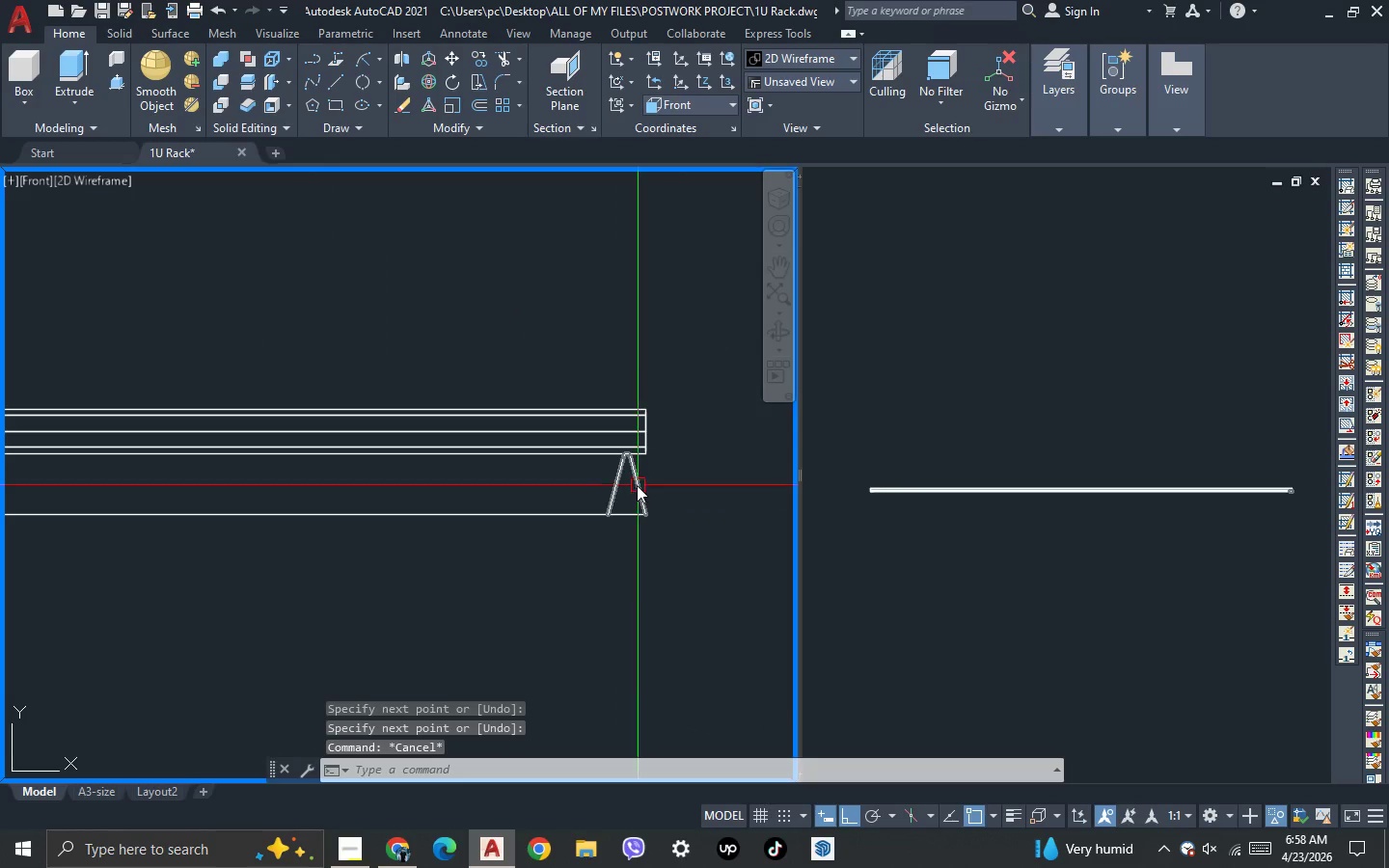 
left_click([637, 485])
 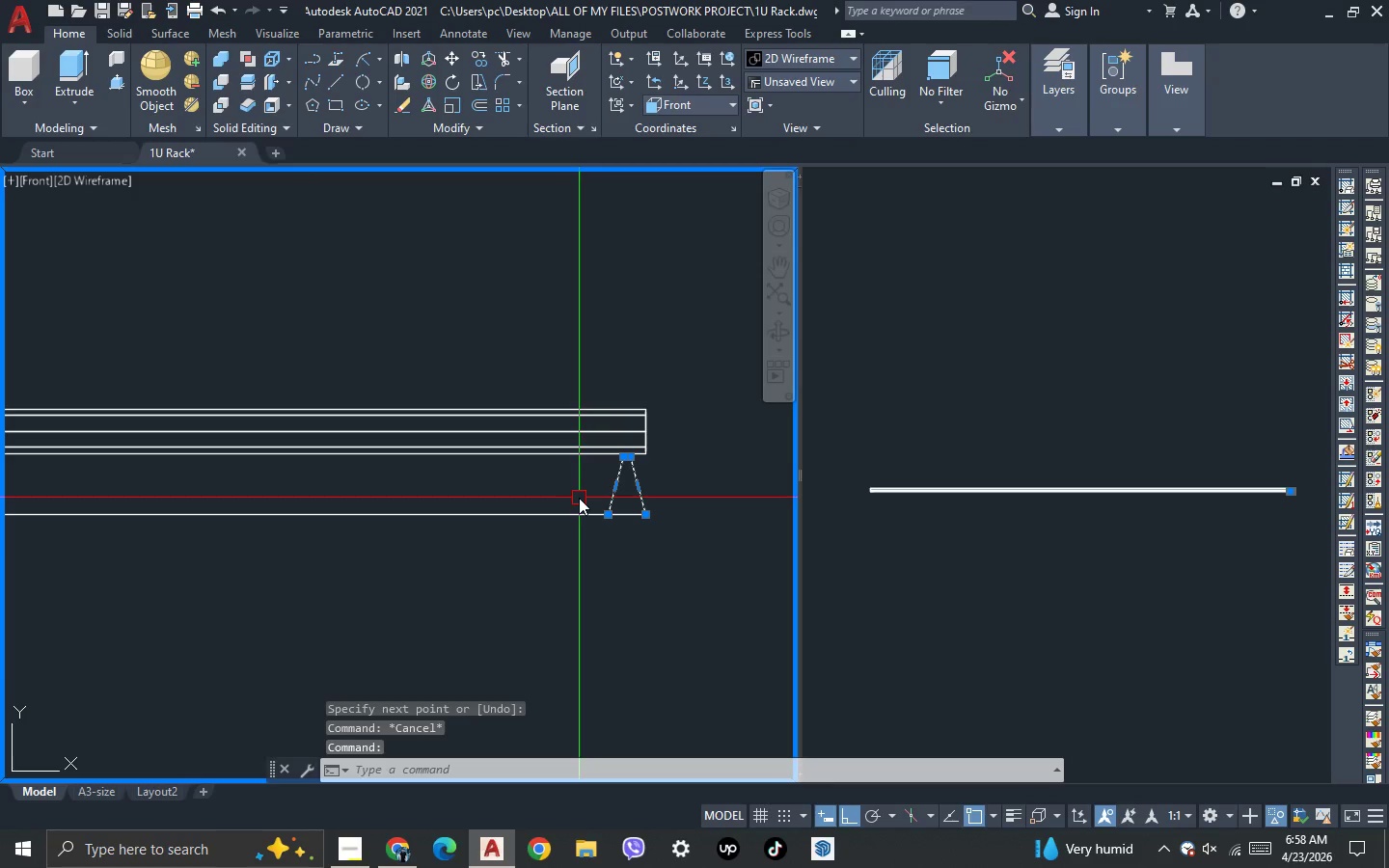 
key(Delete)
 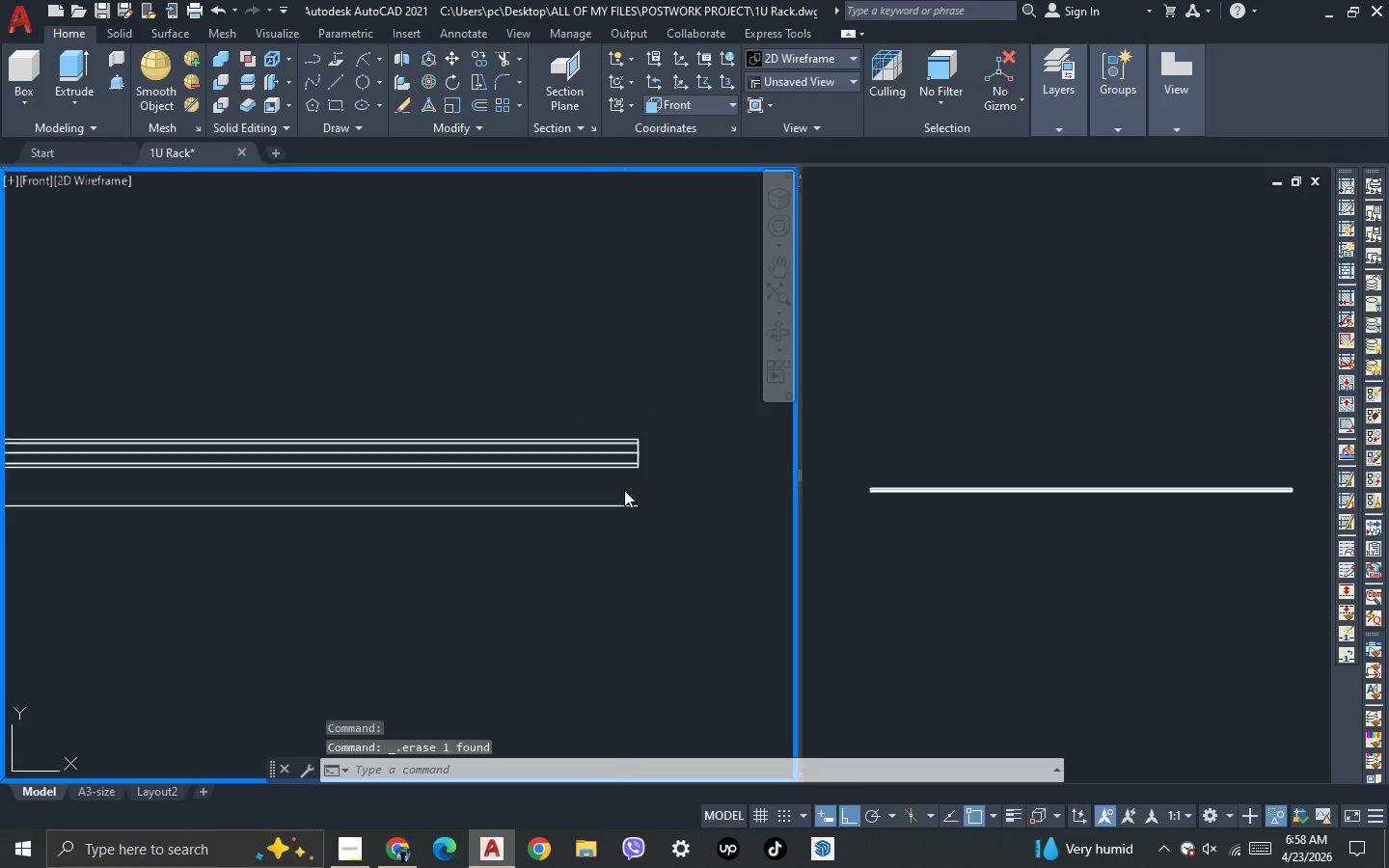 
scroll: coordinate [678, 489], scroll_direction: down, amount: 5.0
 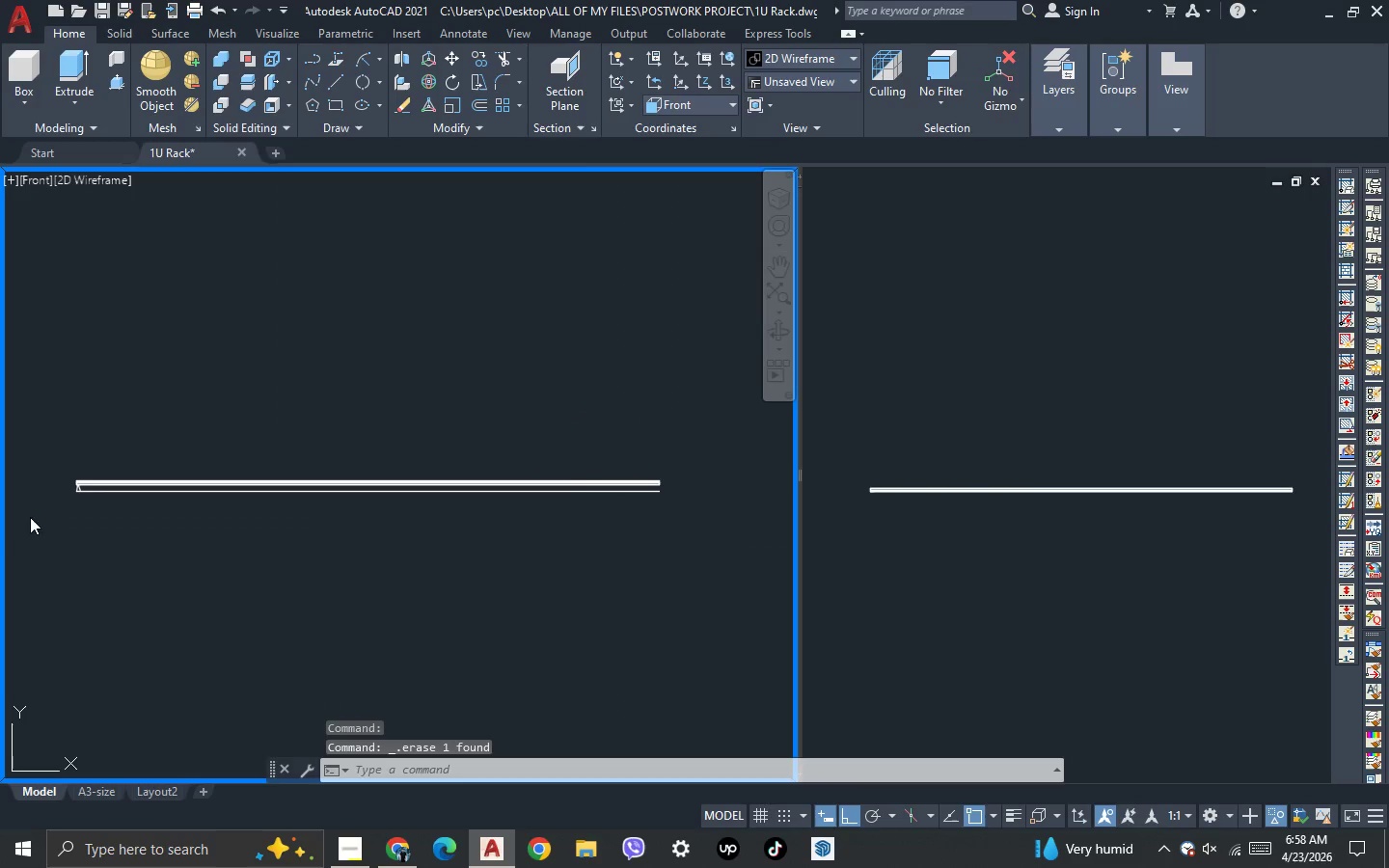 
scroll: coordinate [88, 496], scroll_direction: up, amount: 4.0
 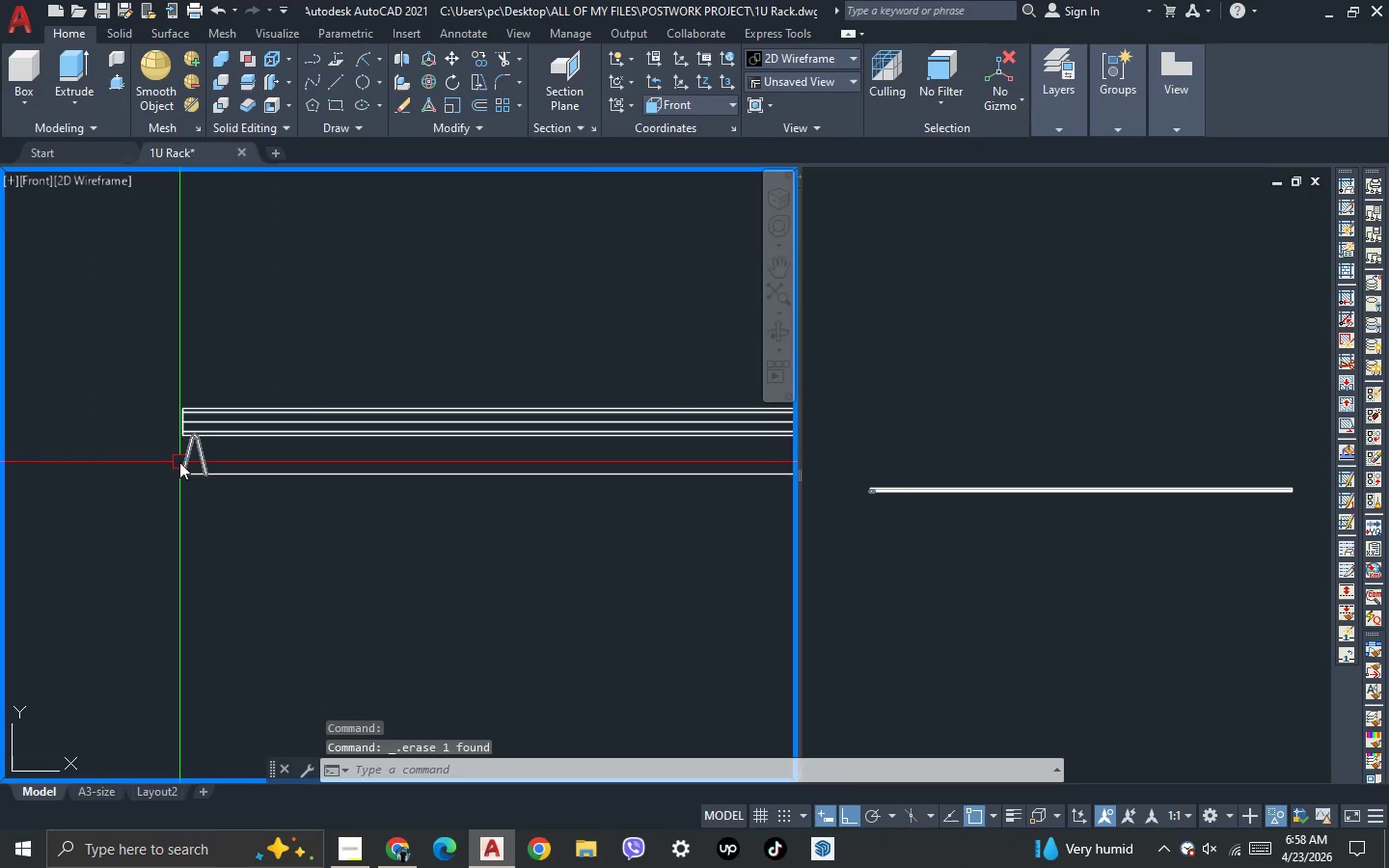 
left_click([180, 462])
 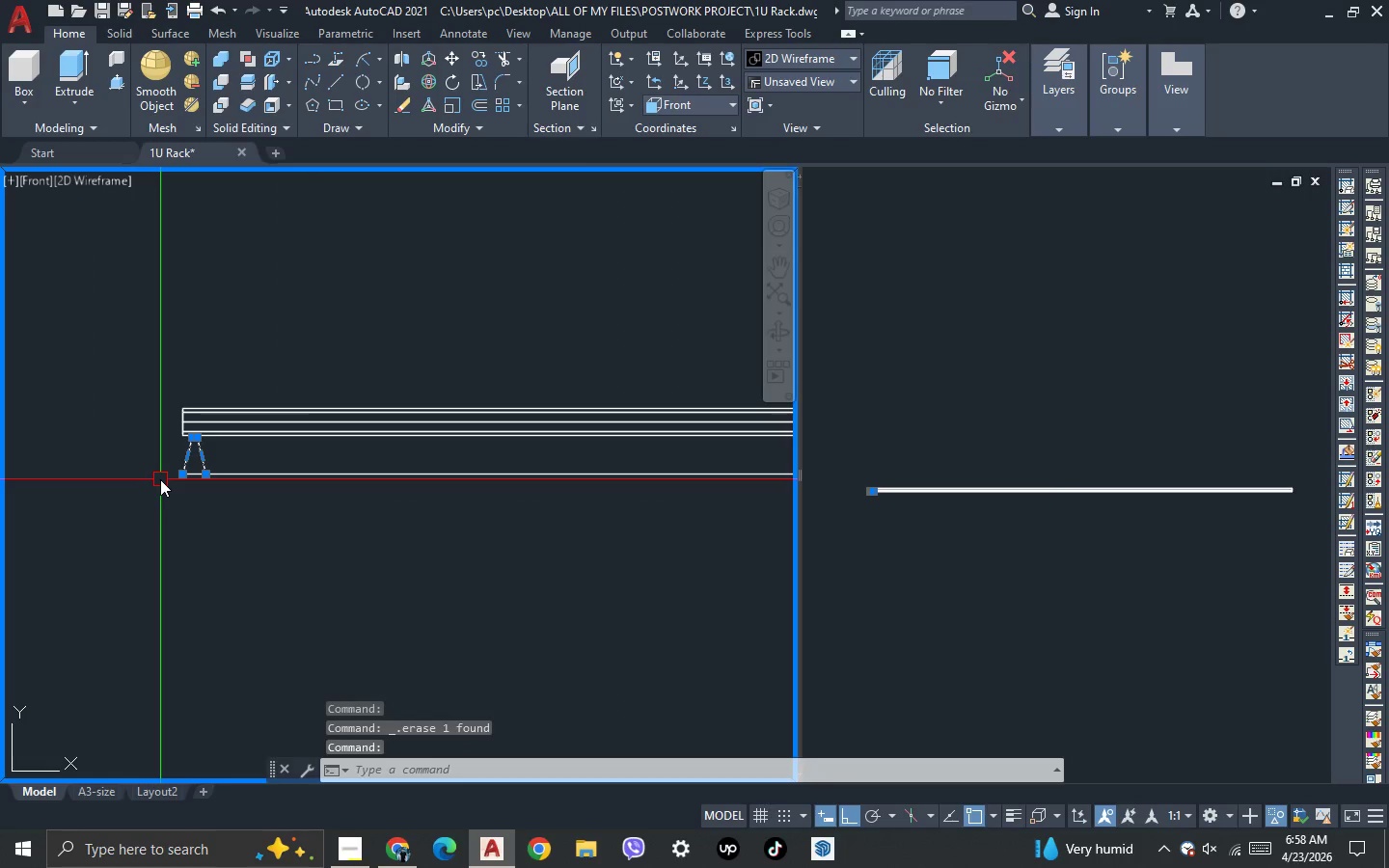 
type(ar)
 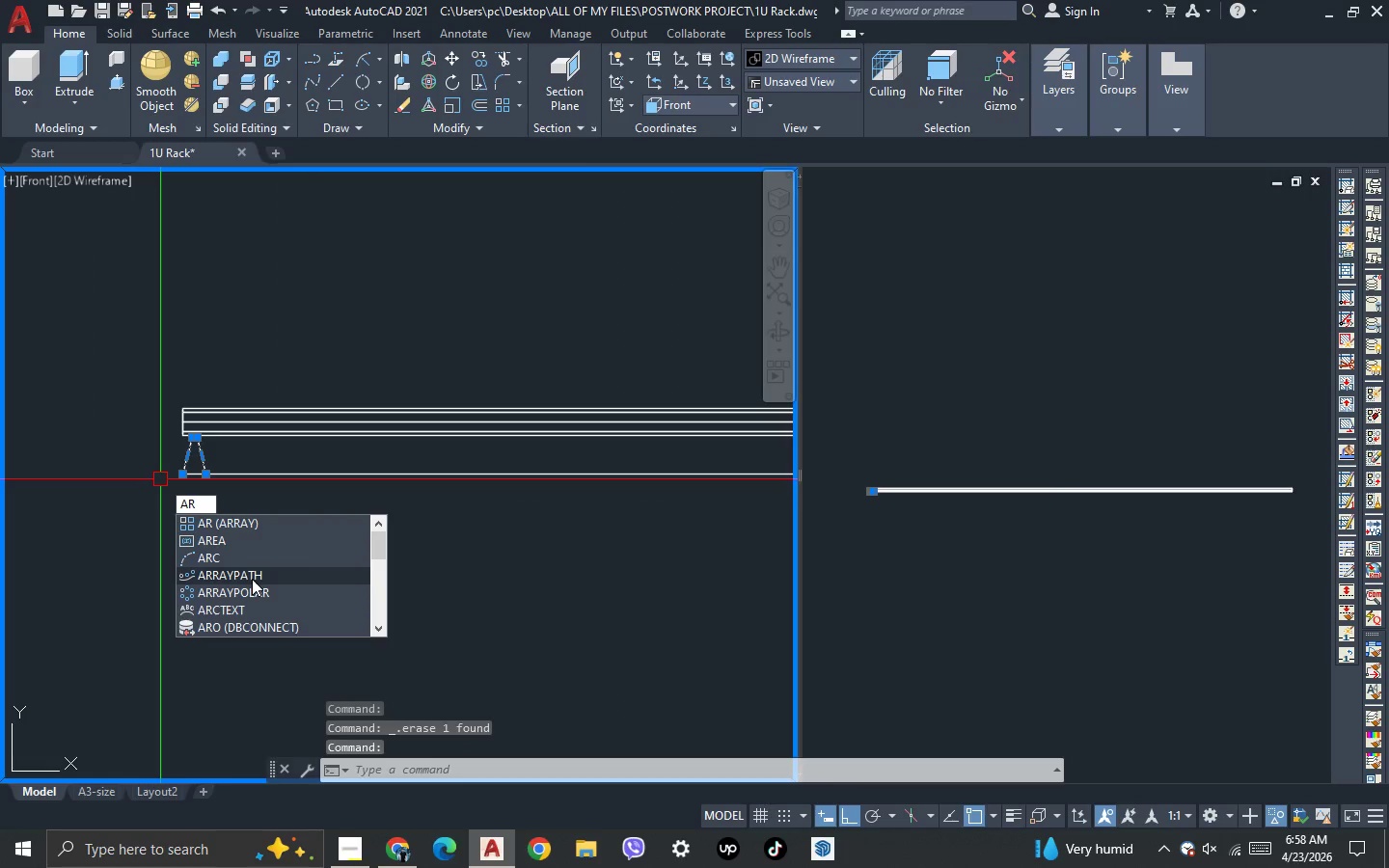 
left_click([252, 579])
 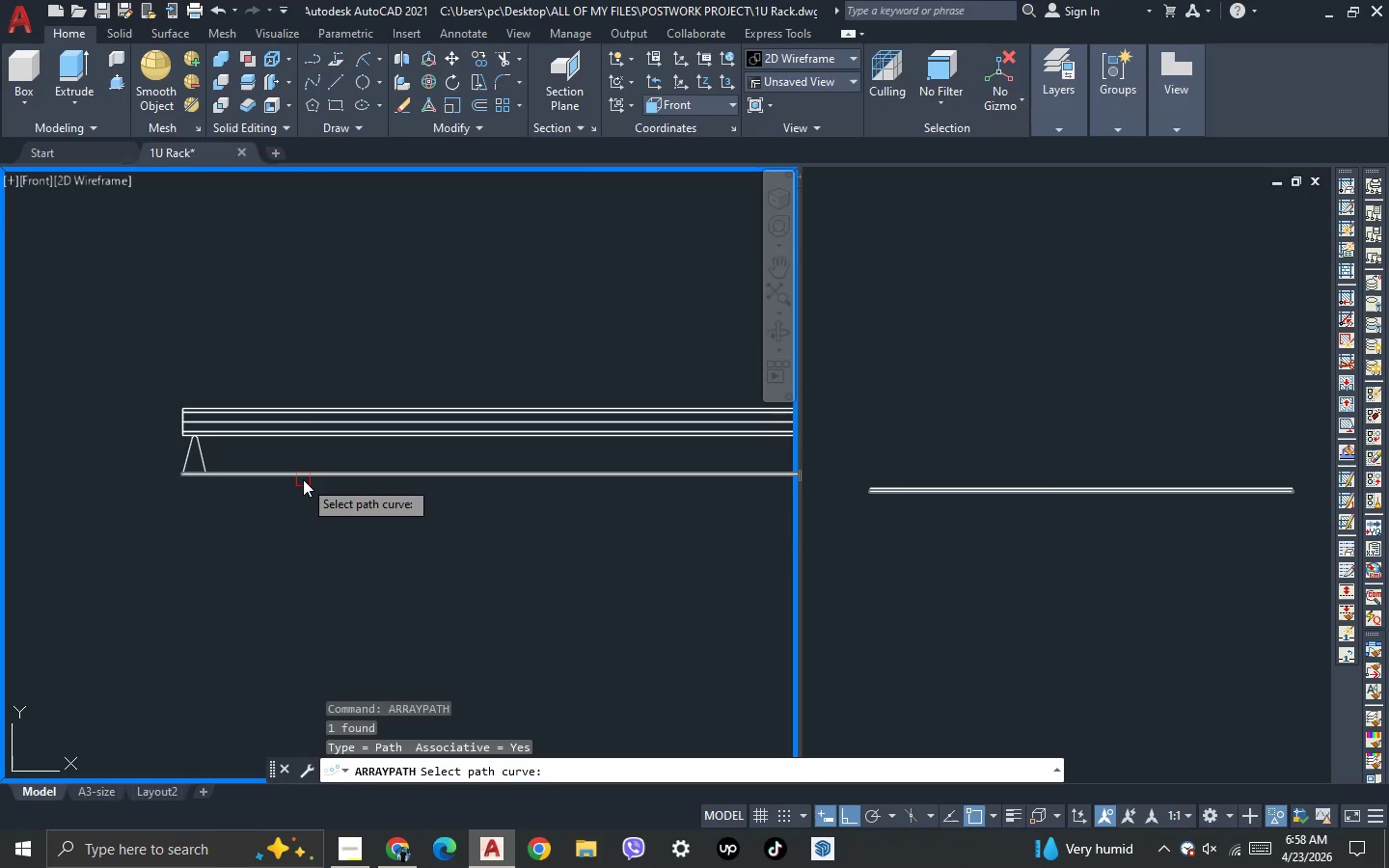 
left_click([303, 479])
 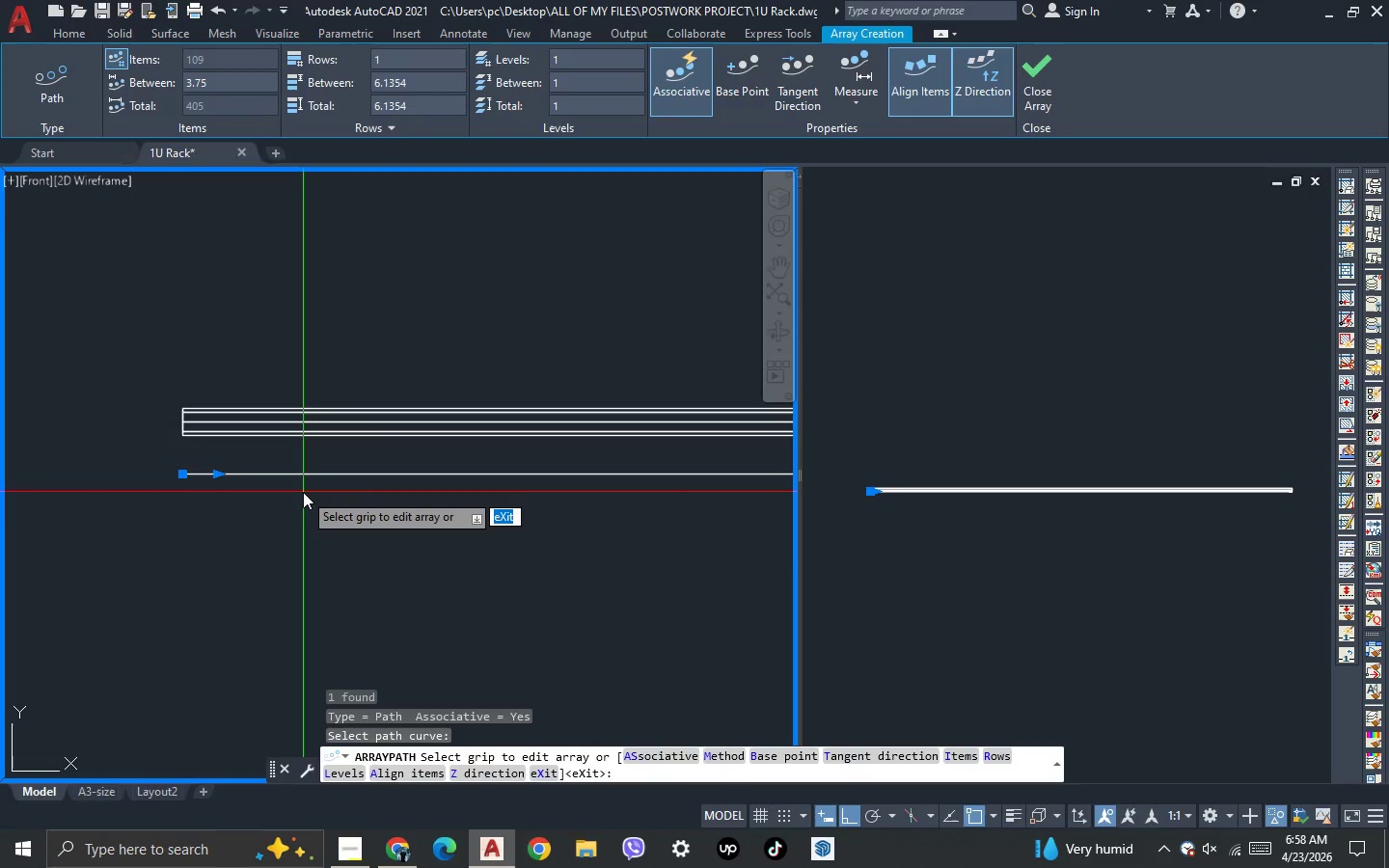 
wait(6.49)
 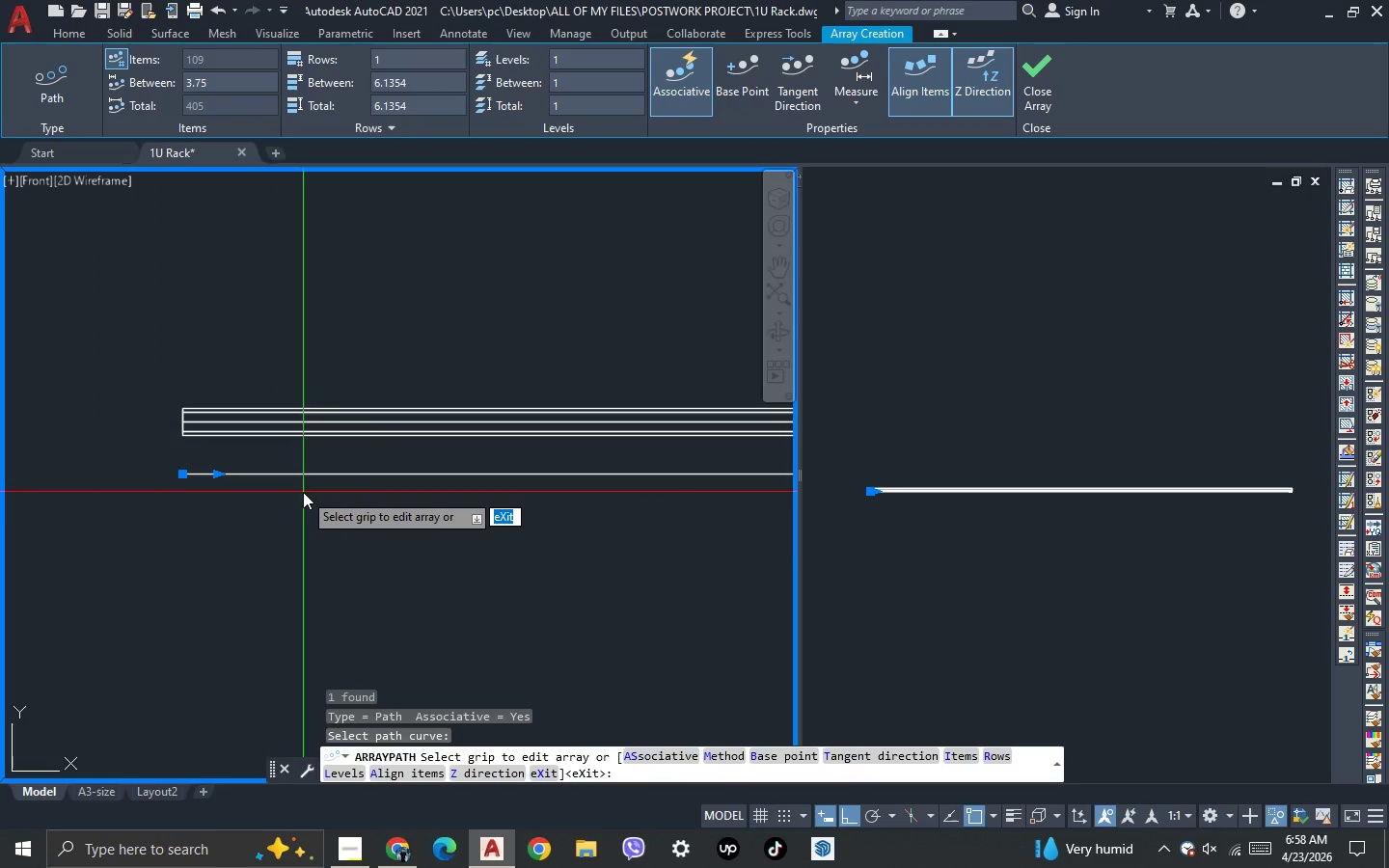 
key(Space)
 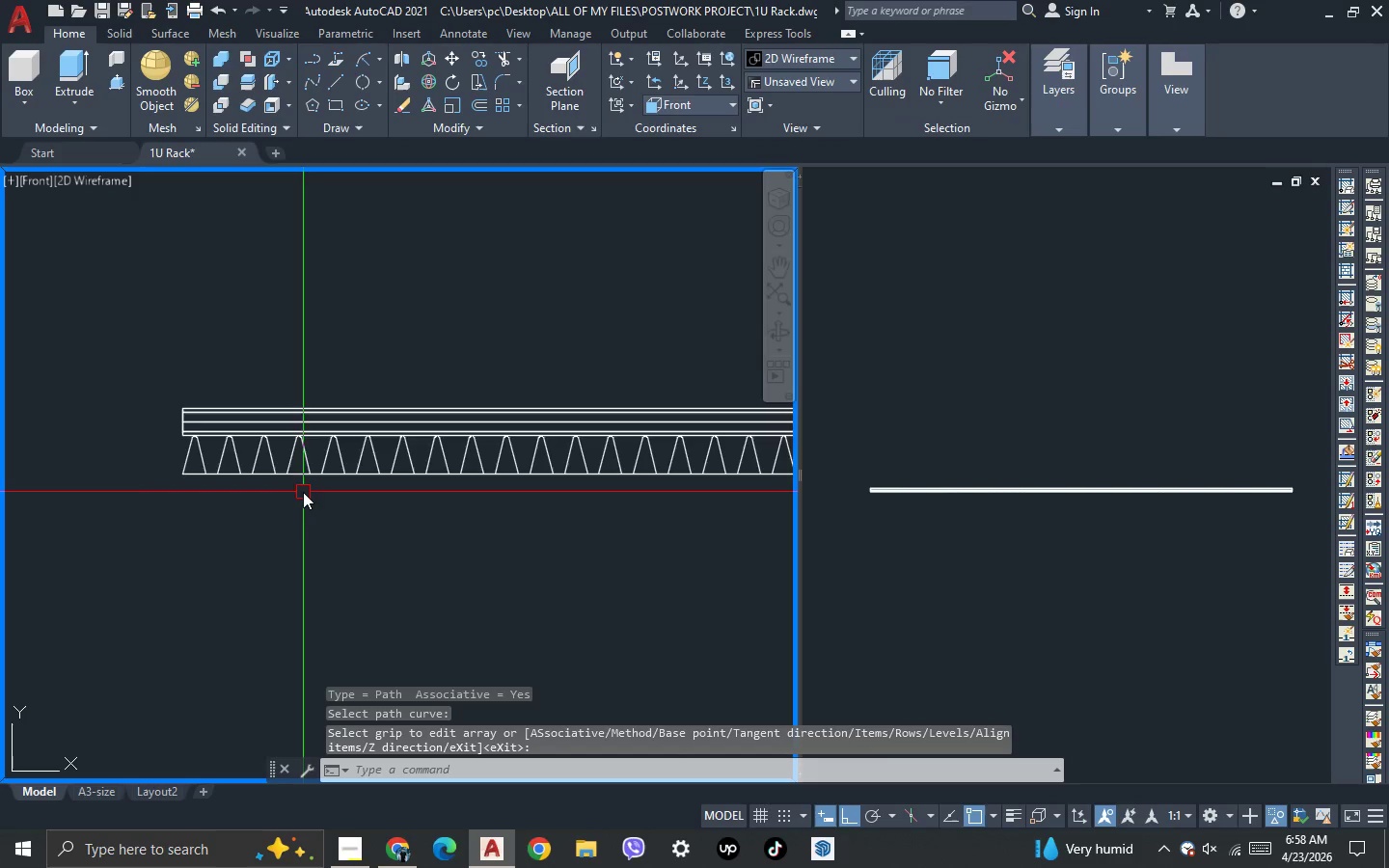 
scroll: coordinate [450, 492], scroll_direction: none, amount: 0.0
 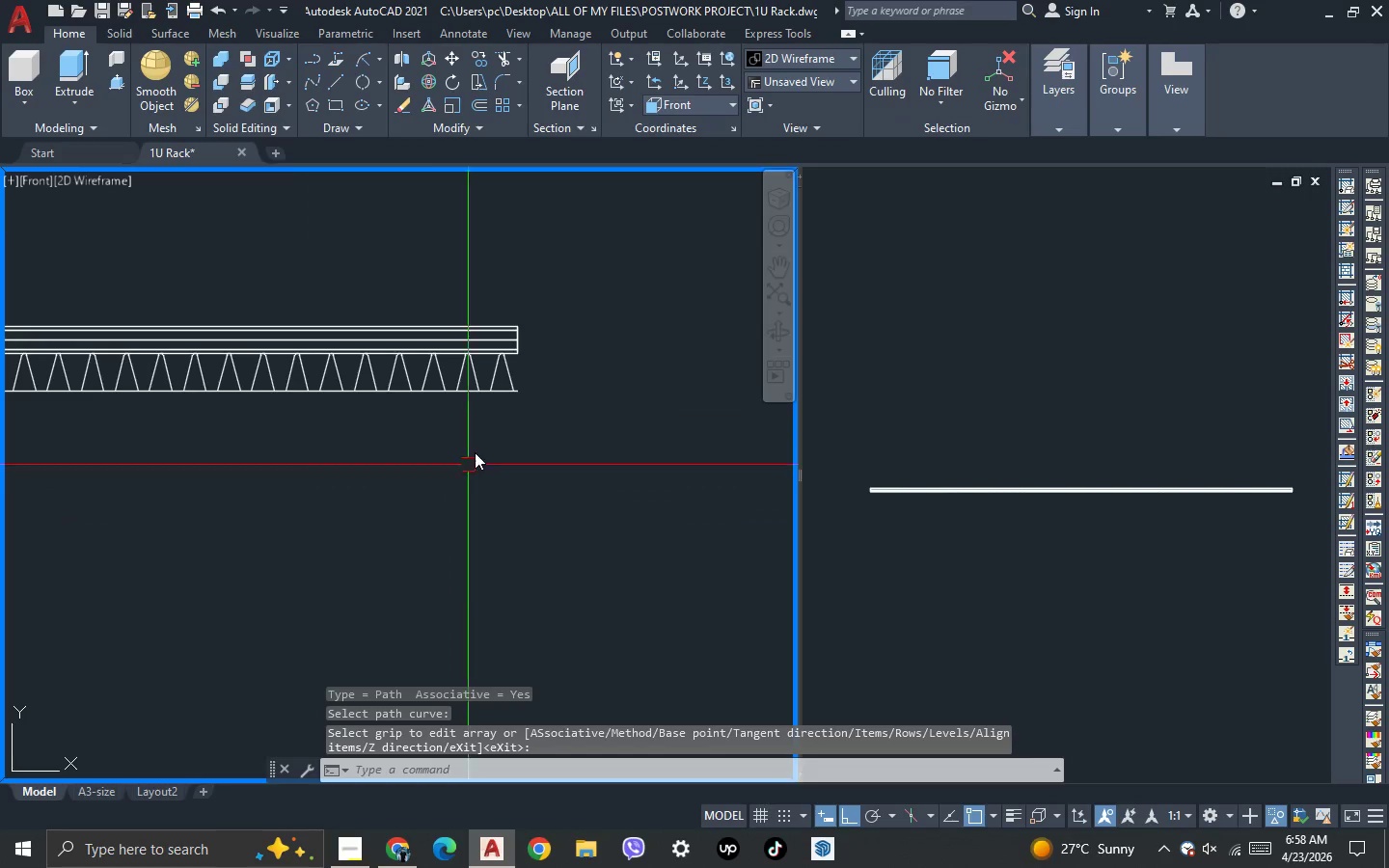 
scroll: coordinate [511, 384], scroll_direction: up, amount: 2.0
 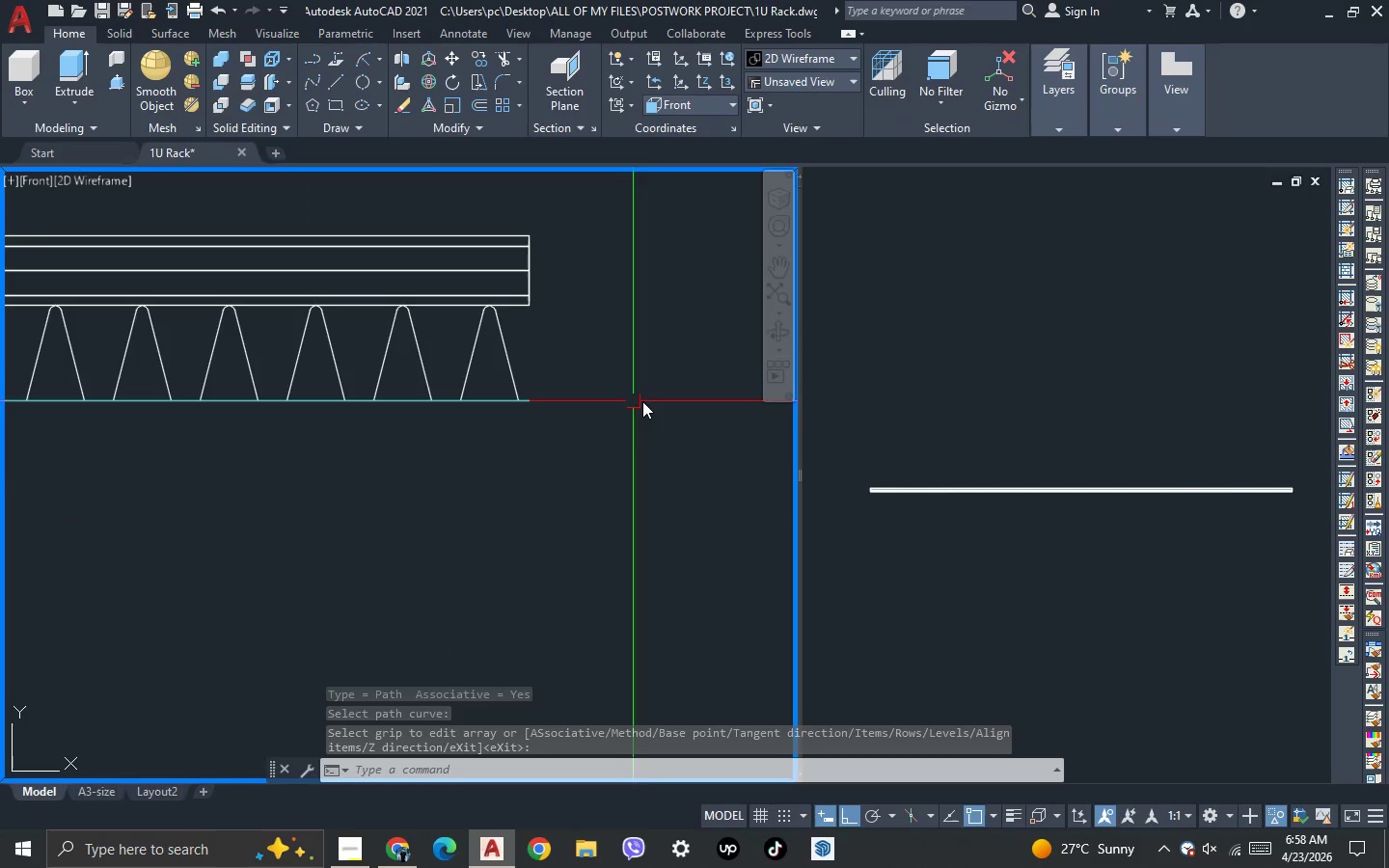 
scroll: coordinate [624, 450], scroll_direction: down, amount: 4.0
 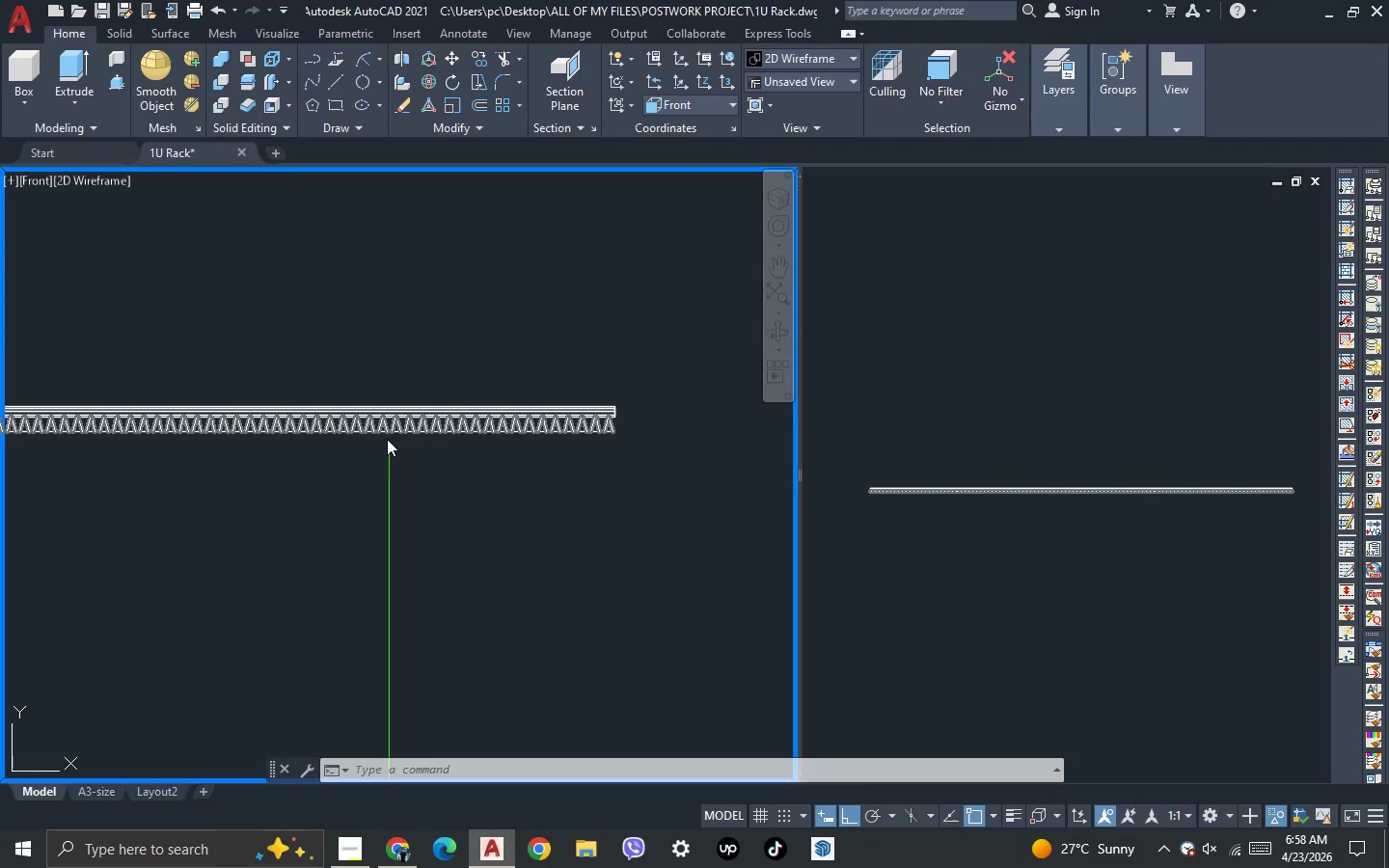 
scroll: coordinate [386, 439], scroll_direction: up, amount: 1.0
 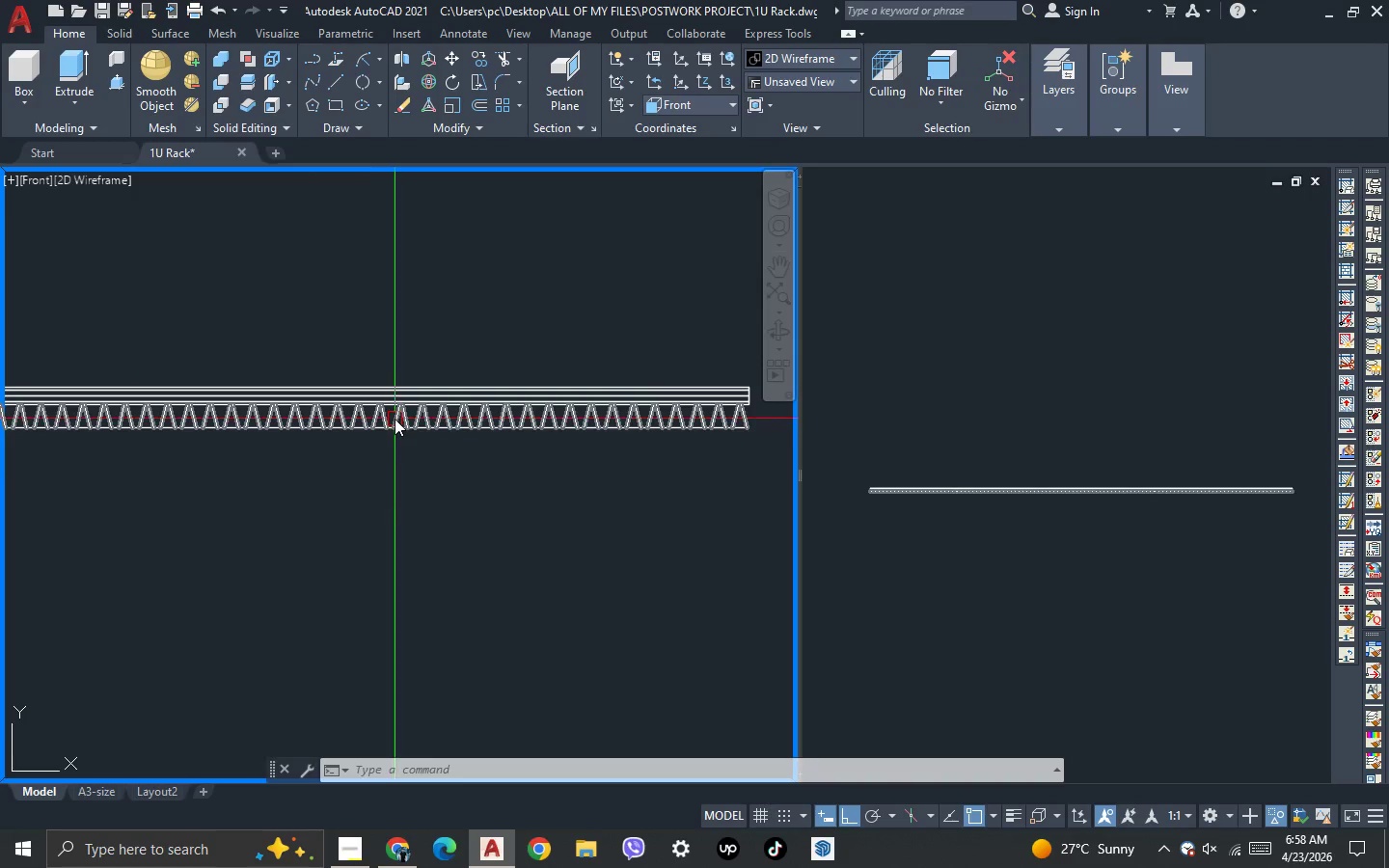 
left_click([395, 419])
 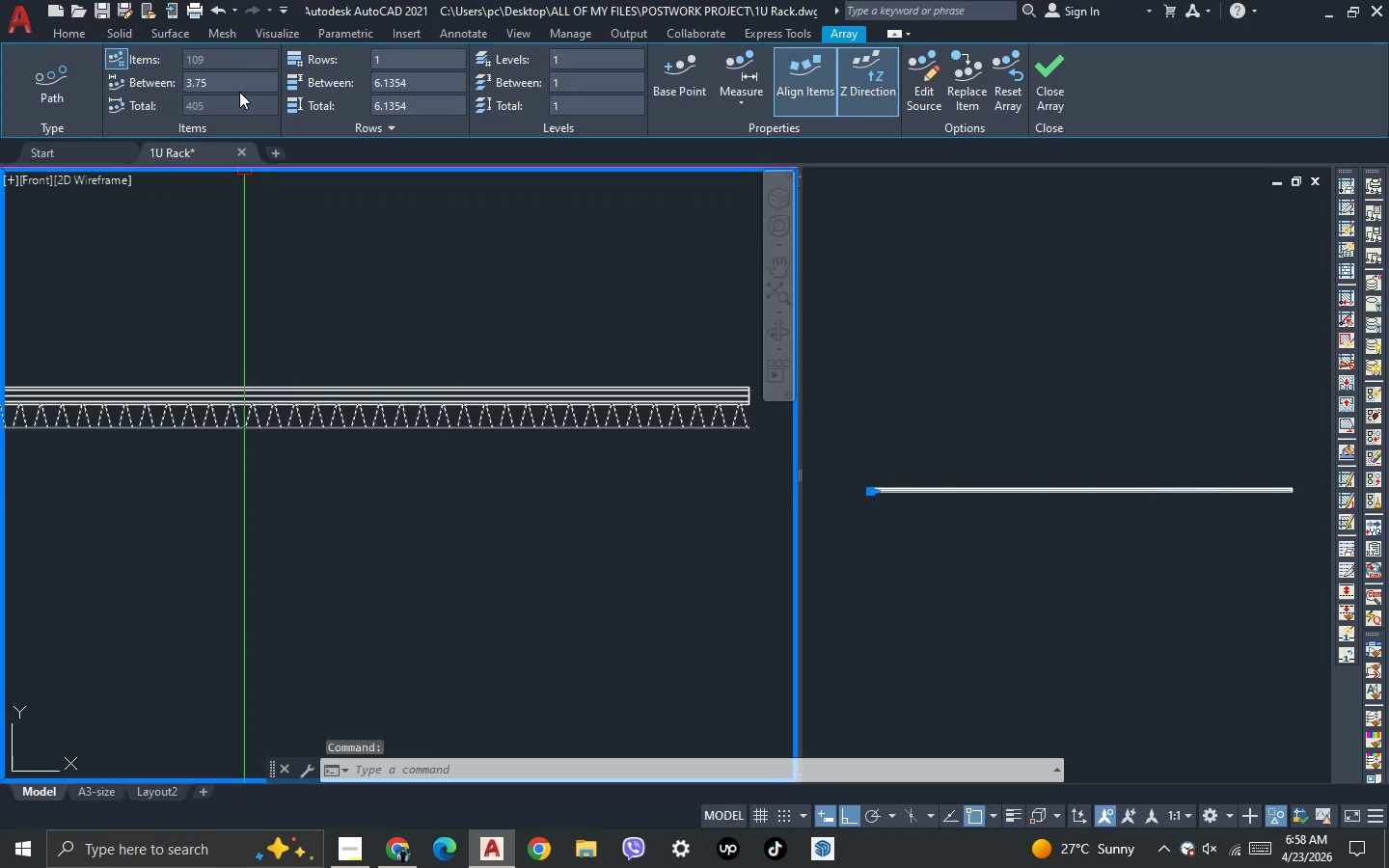 
left_click([239, 82])
 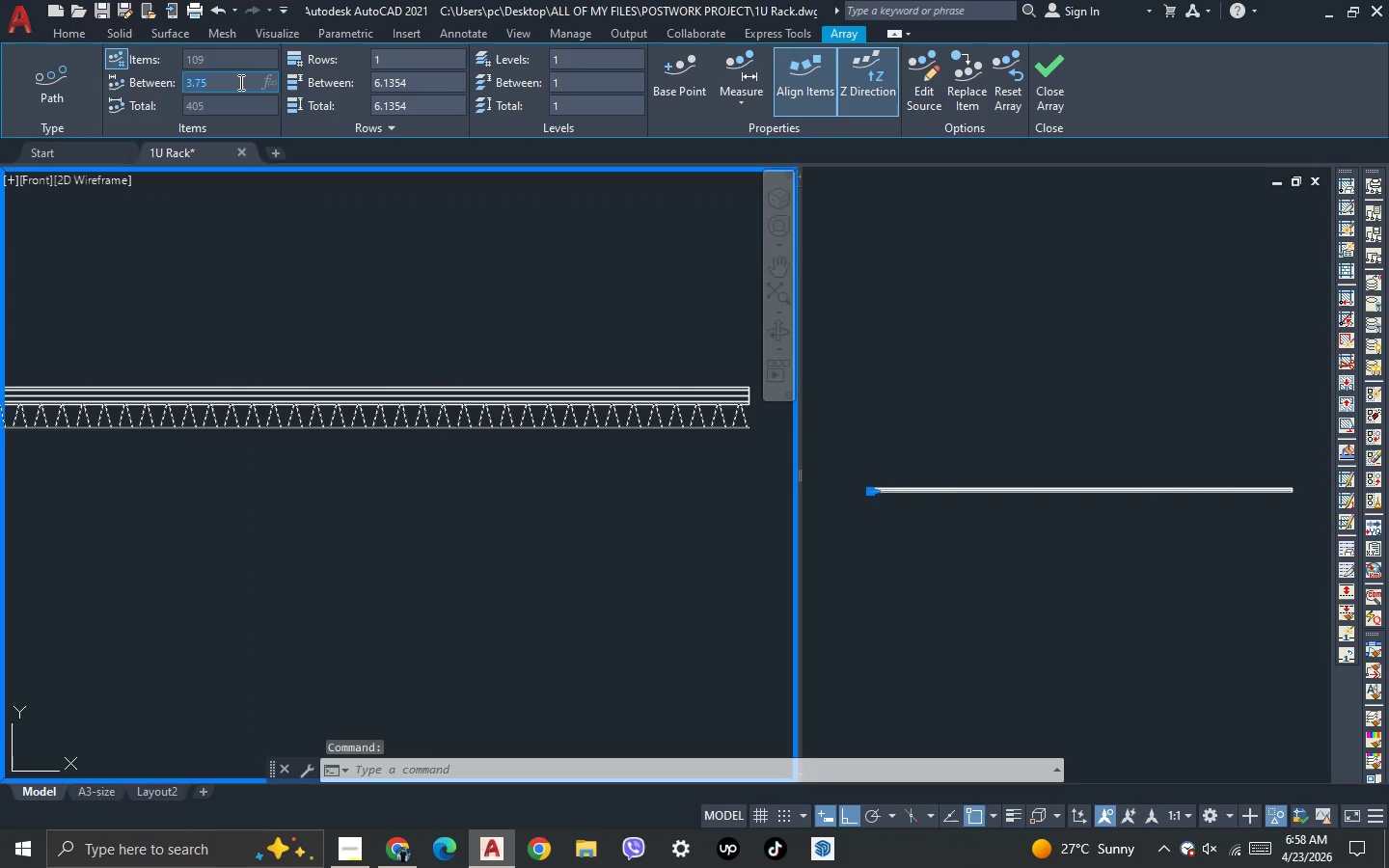 
key(3)
 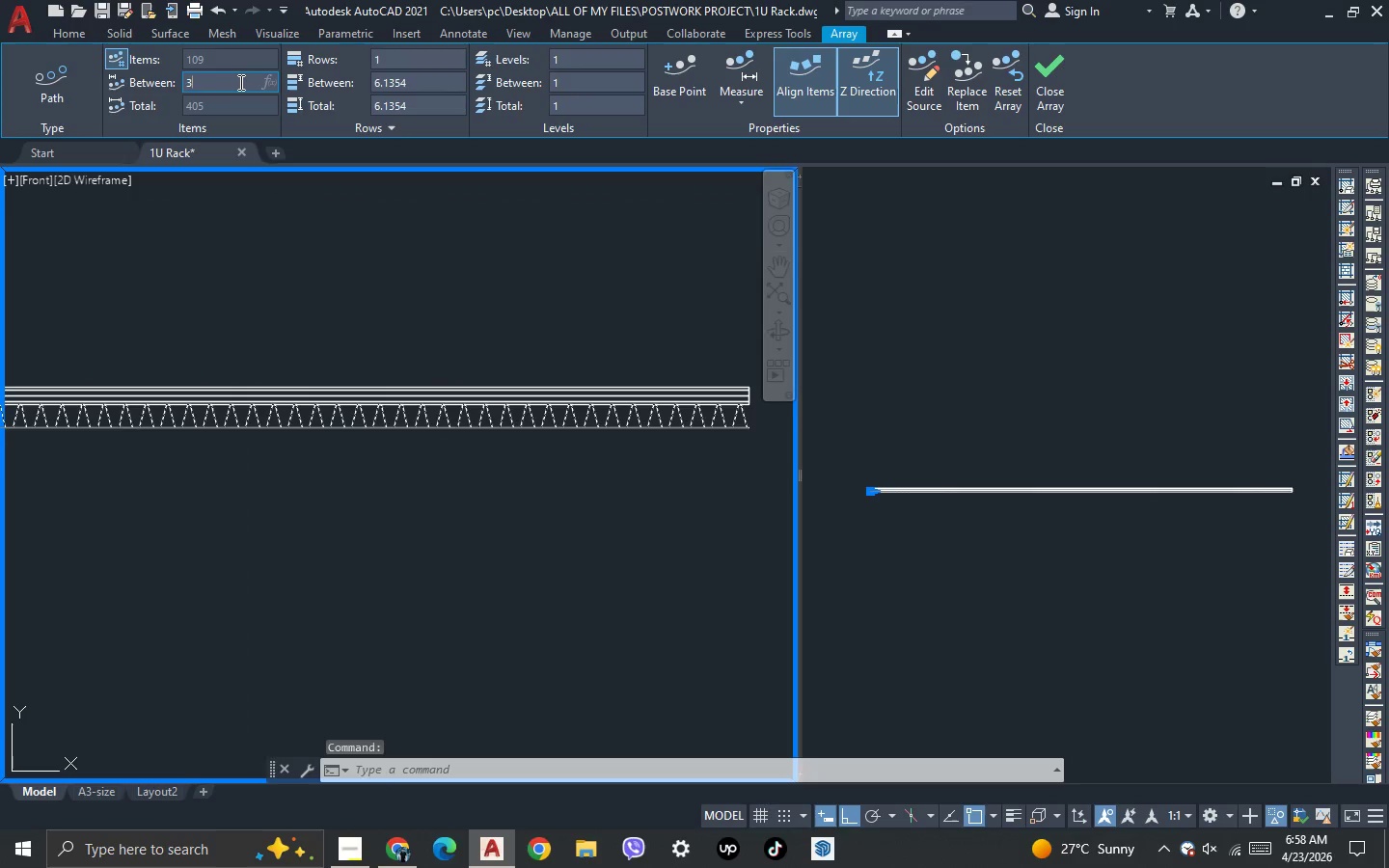 
key(NumpadEnter)
 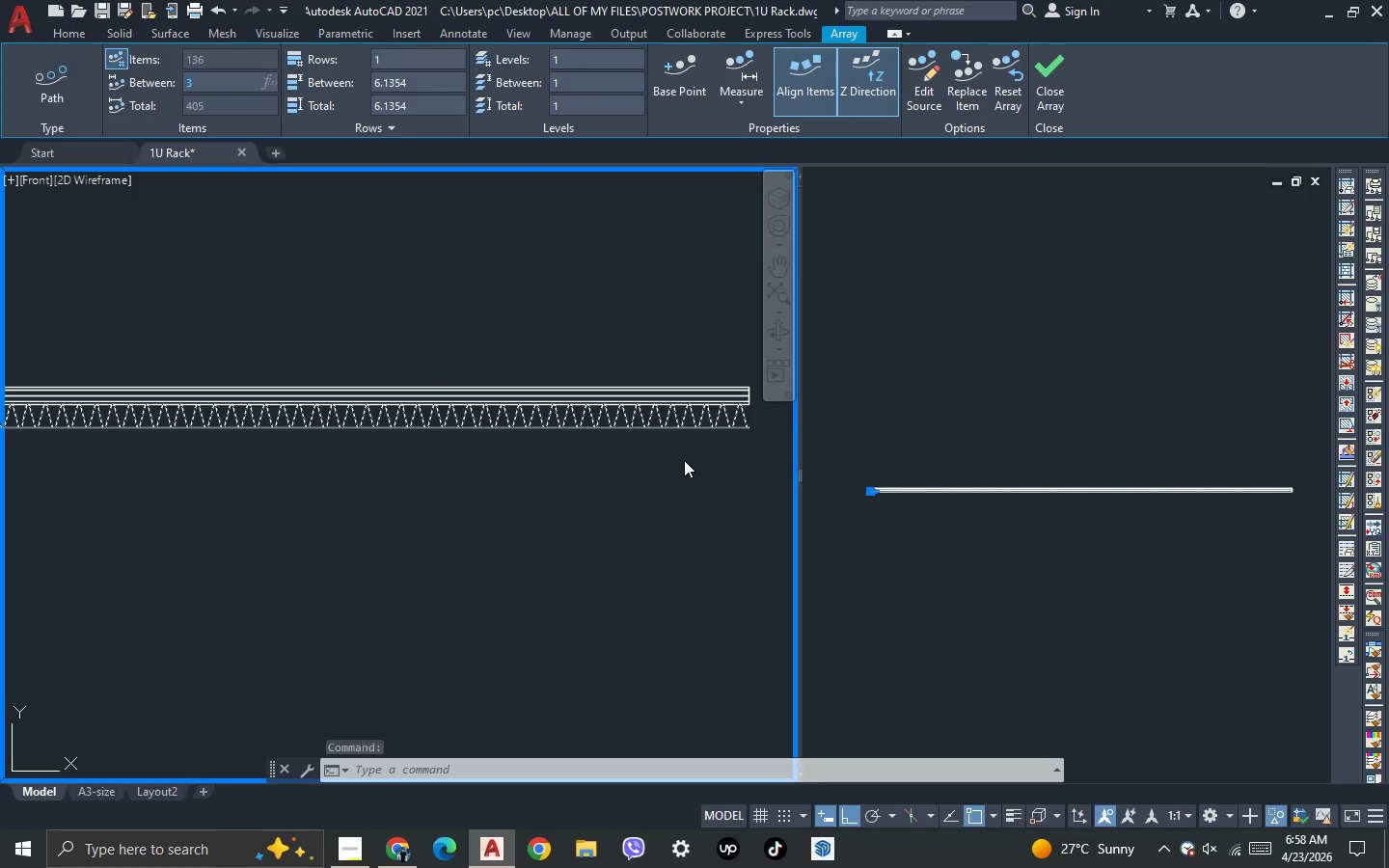 
scroll: coordinate [691, 402], scroll_direction: up, amount: 4.0
 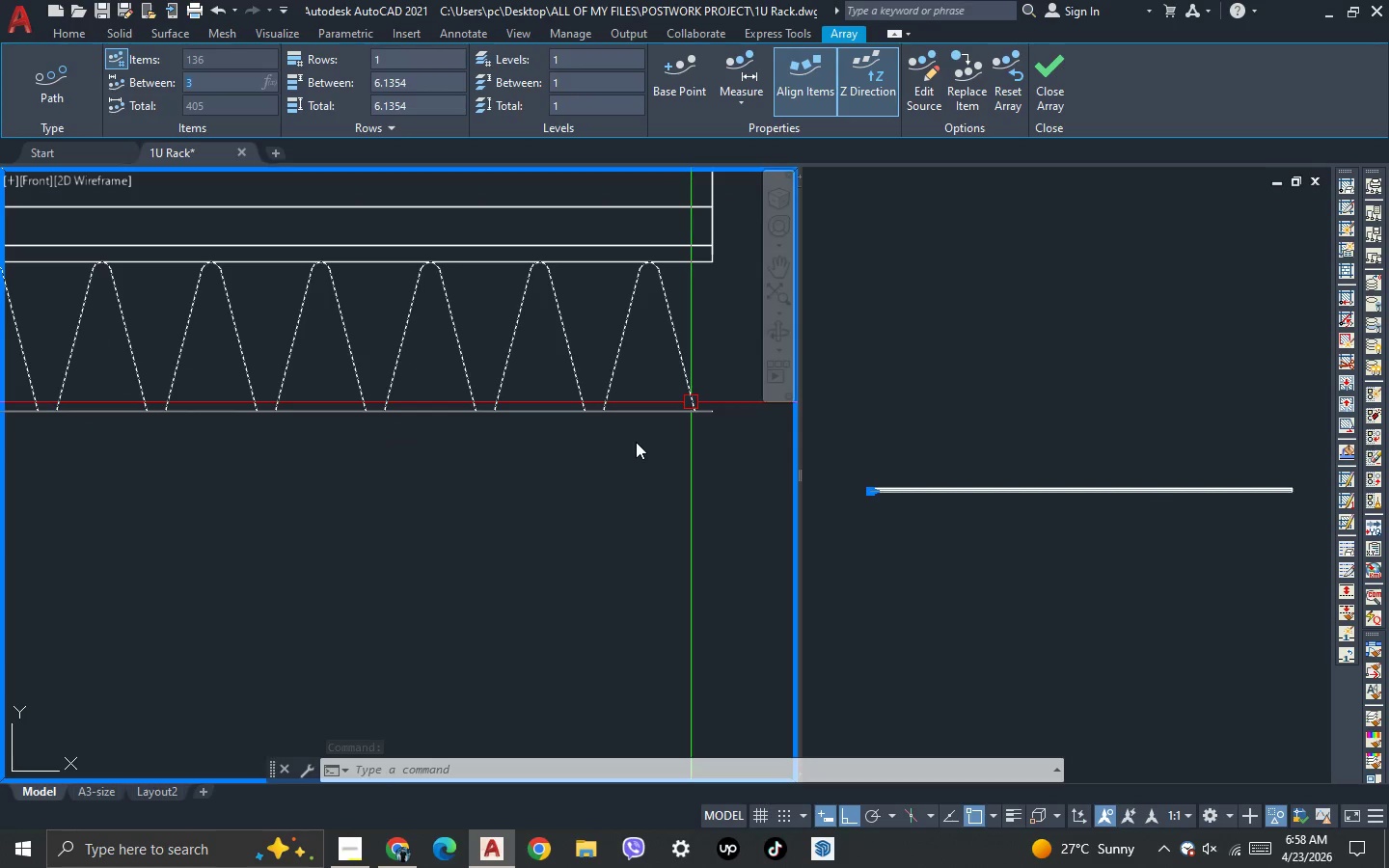 
key(Escape)
 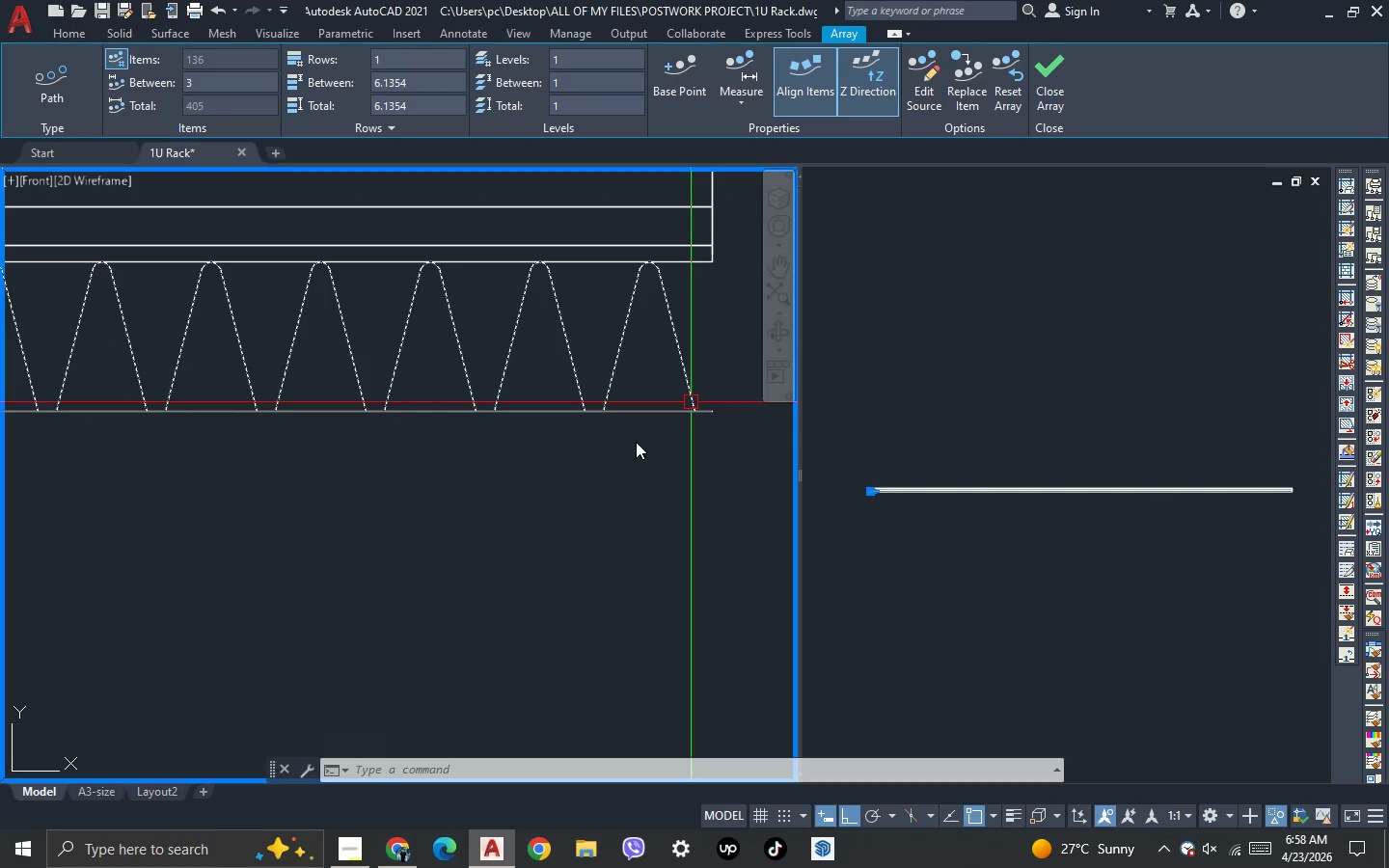 
left_click([636, 442])
 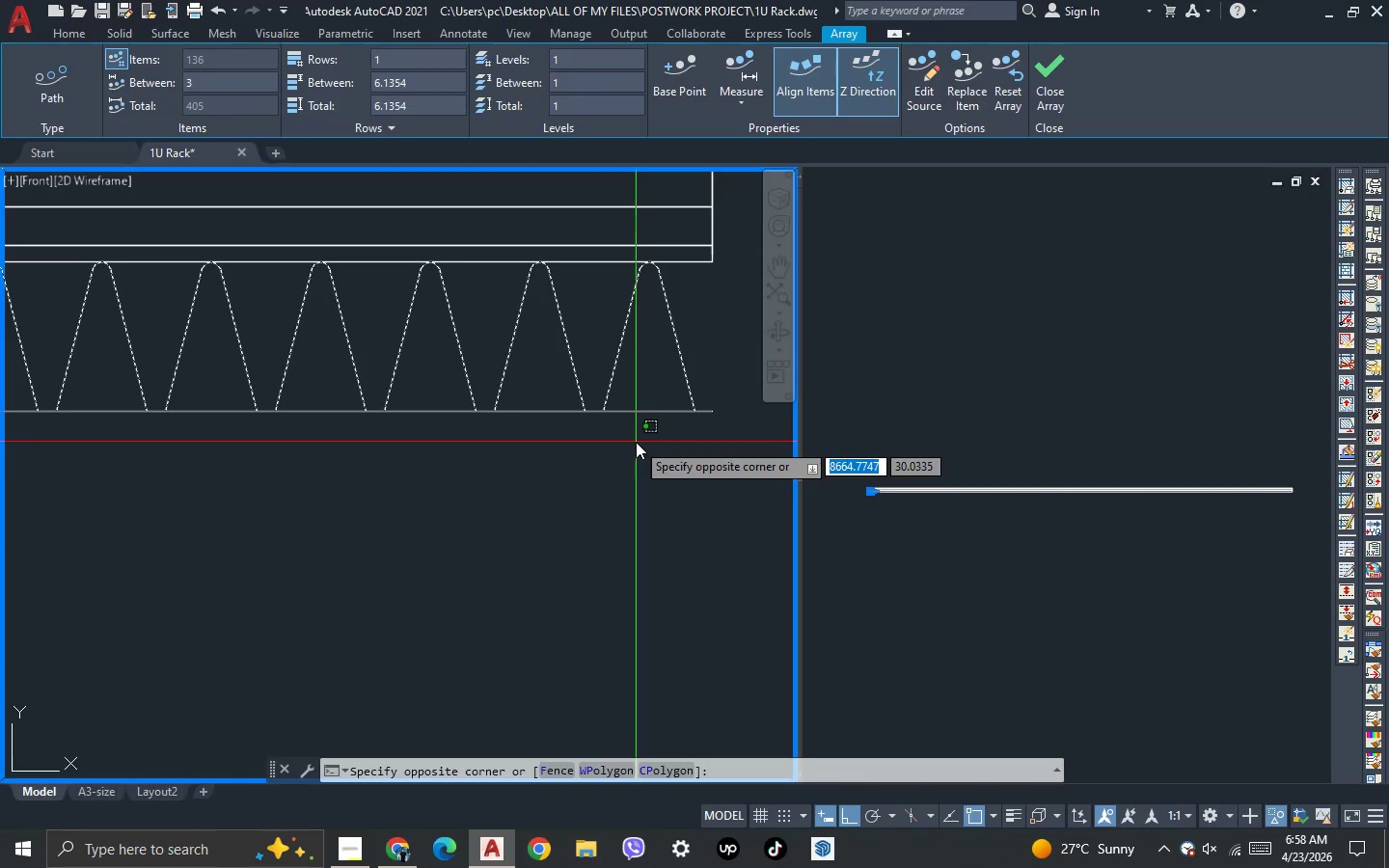 
key(Escape)
 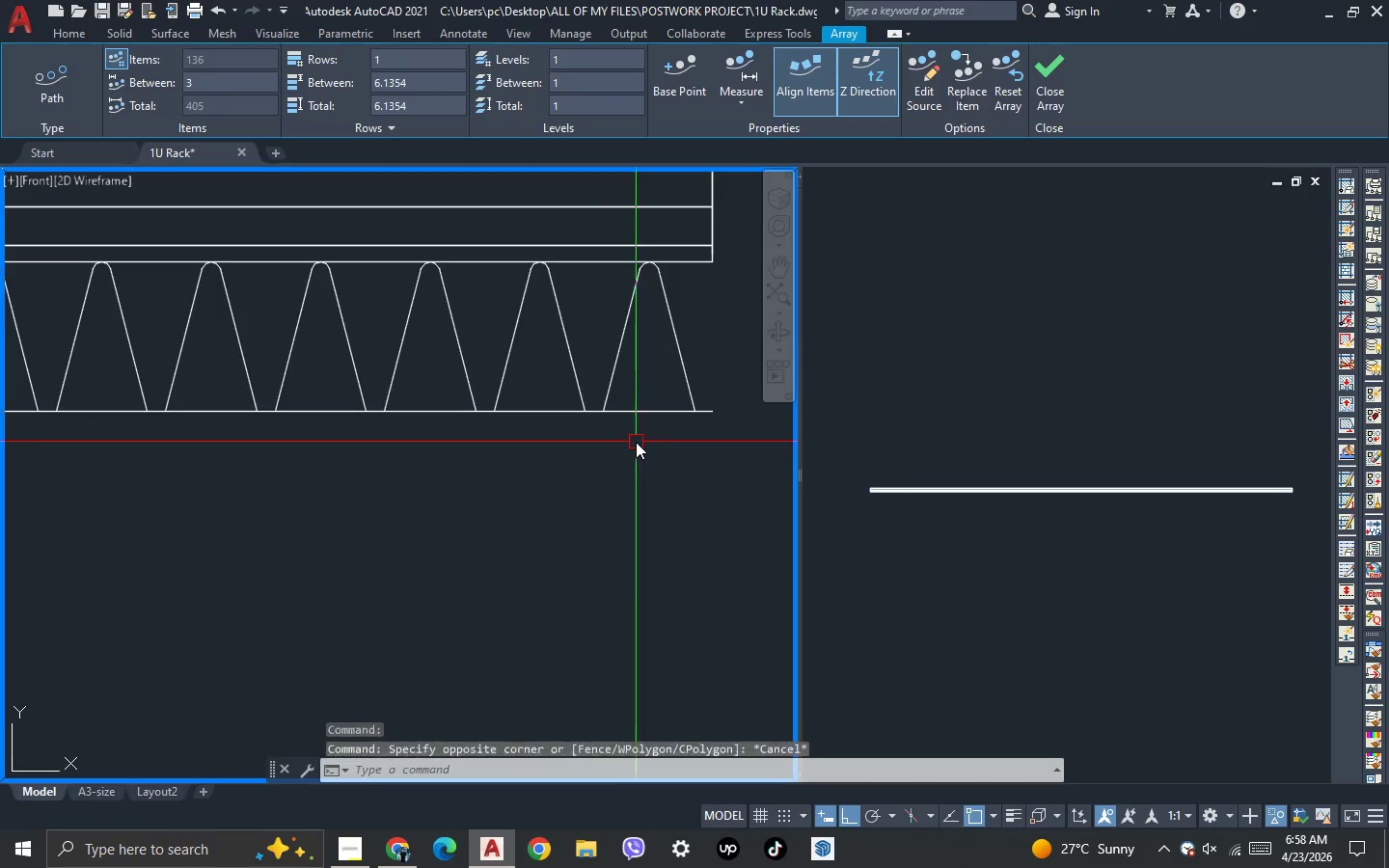 
key(Escape)
 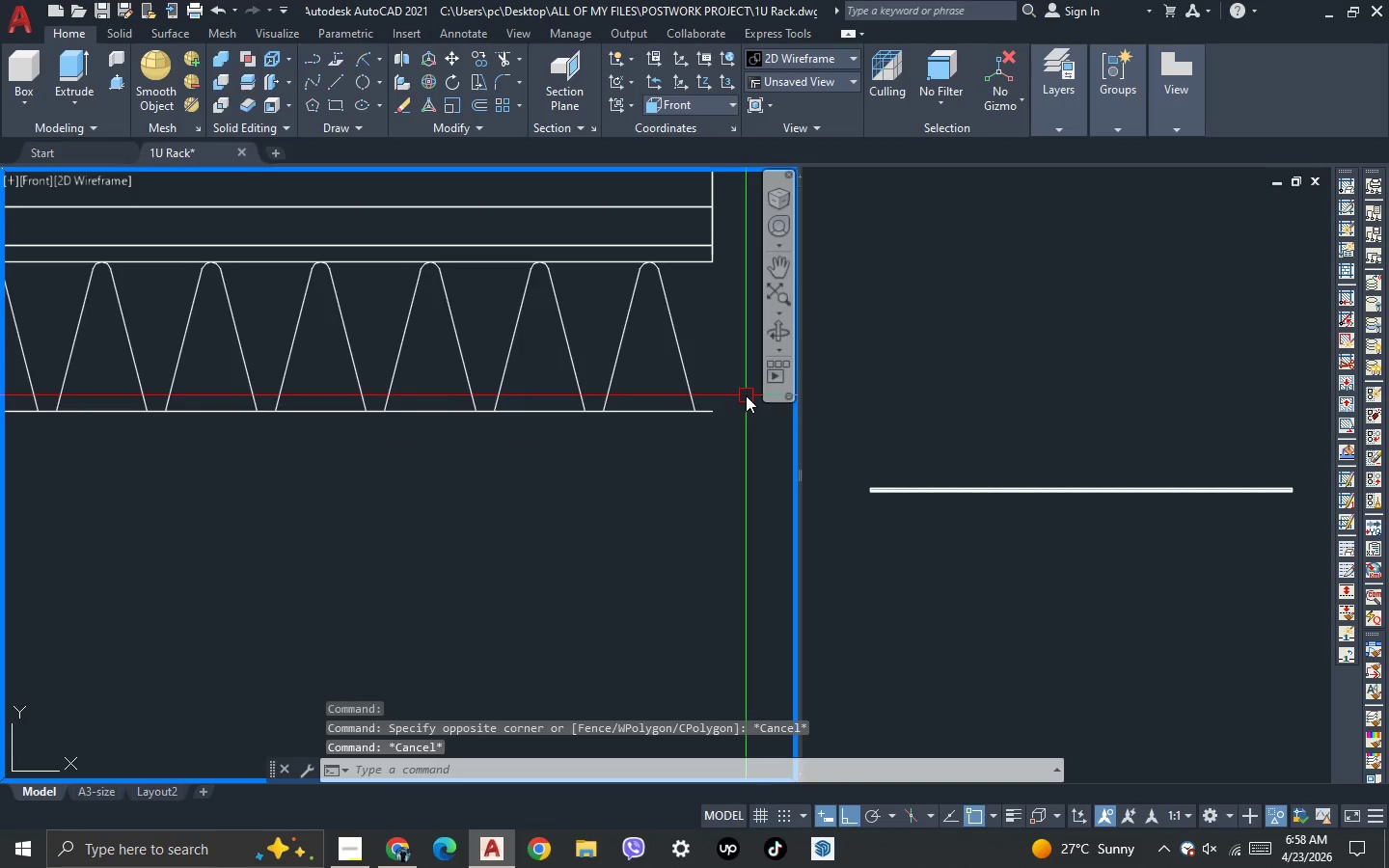 
scroll: coordinate [438, 367], scroll_direction: down, amount: 7.0
 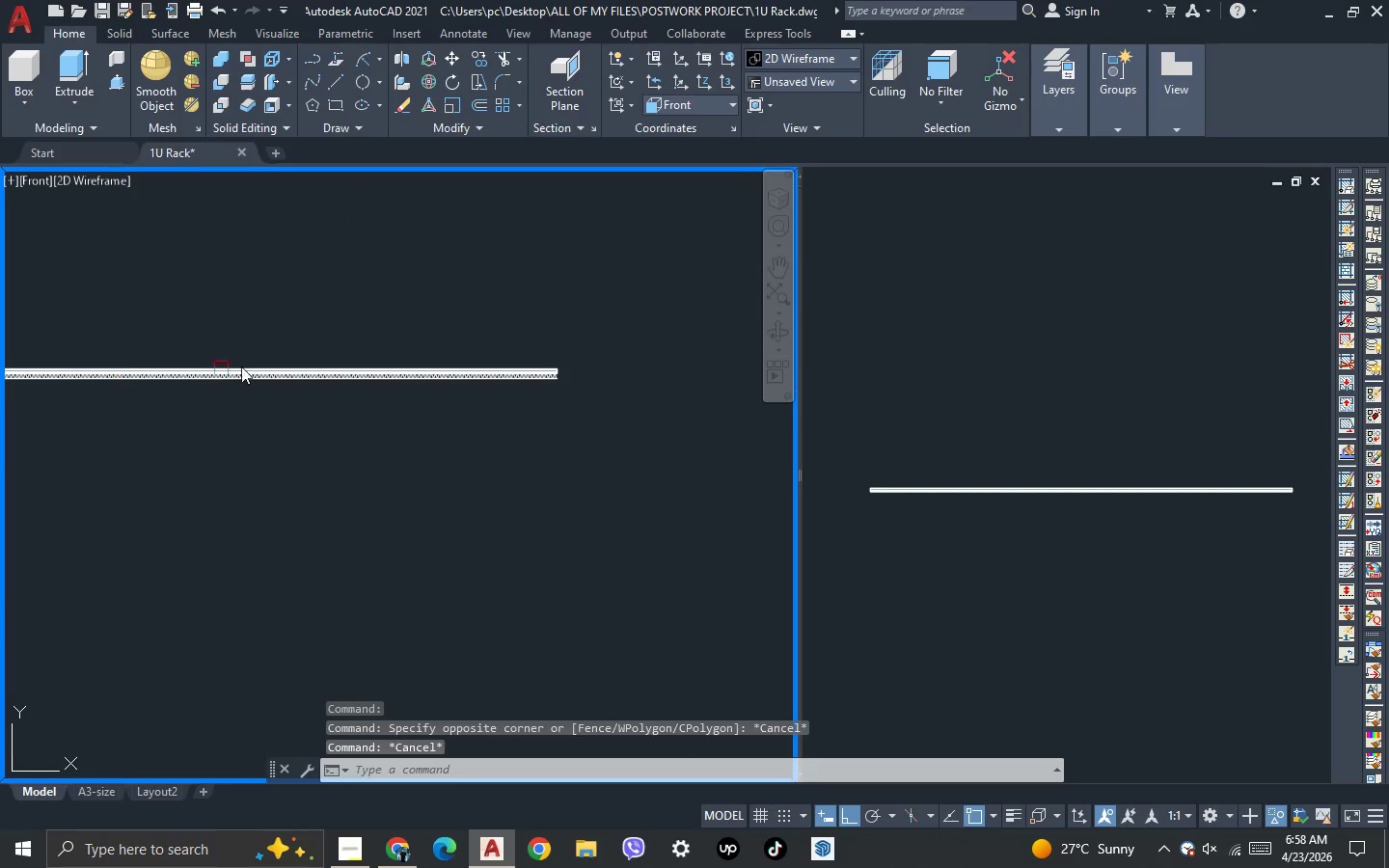 
scroll: coordinate [130, 300], scroll_direction: up, amount: 7.0
 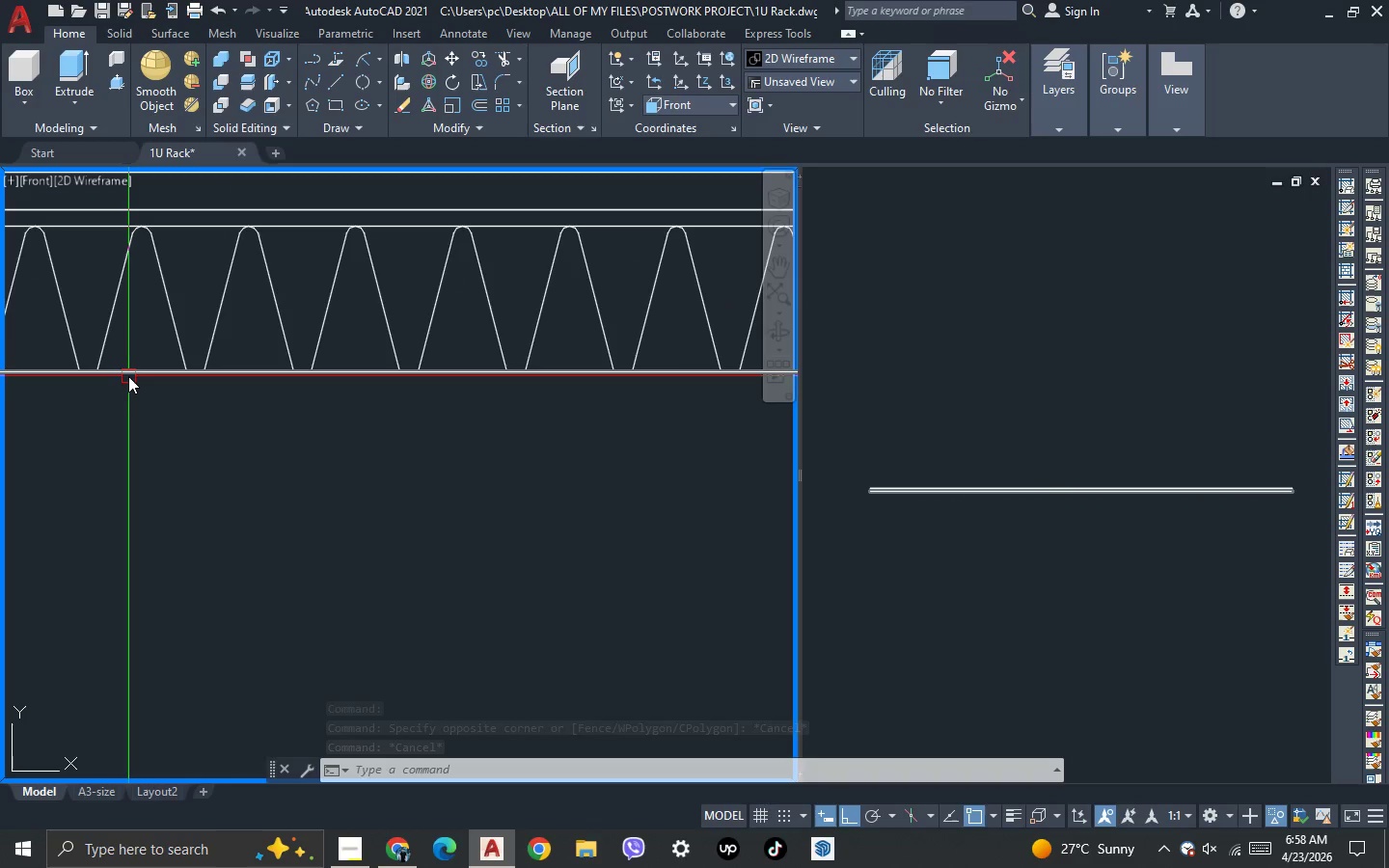 
left_click([128, 376])
 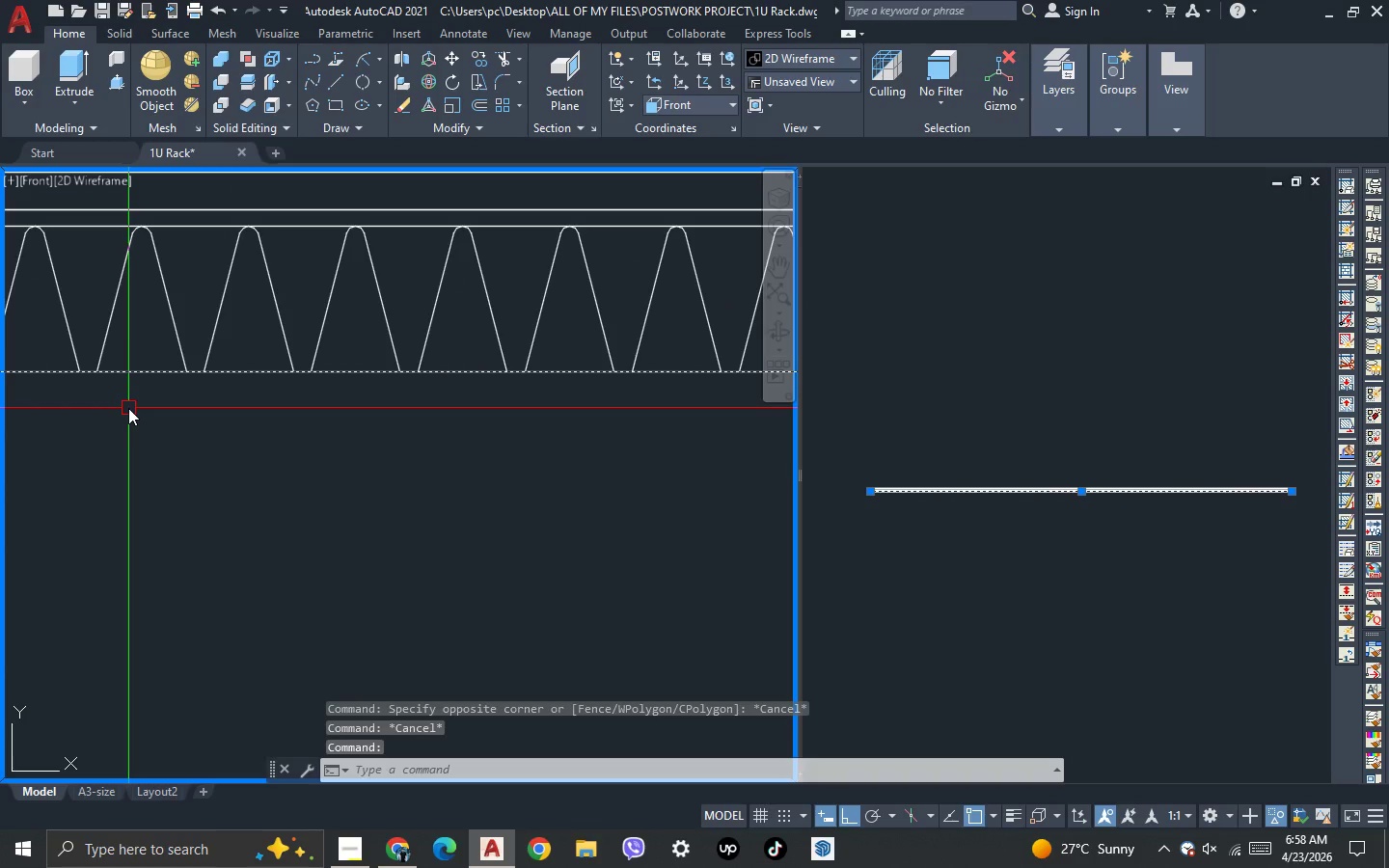 
key(Delete)
 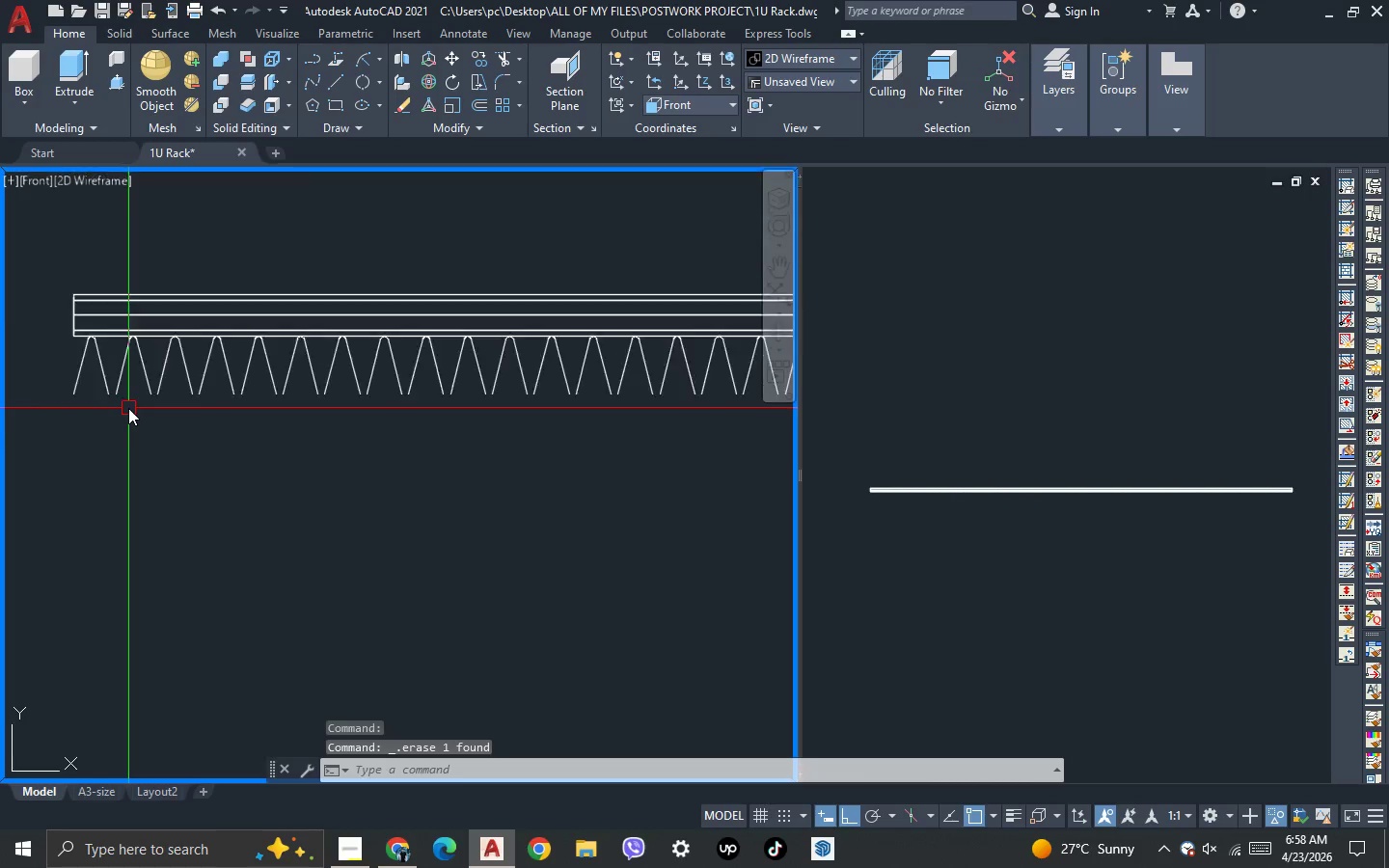 
scroll: coordinate [128, 408], scroll_direction: down, amount: 5.0
 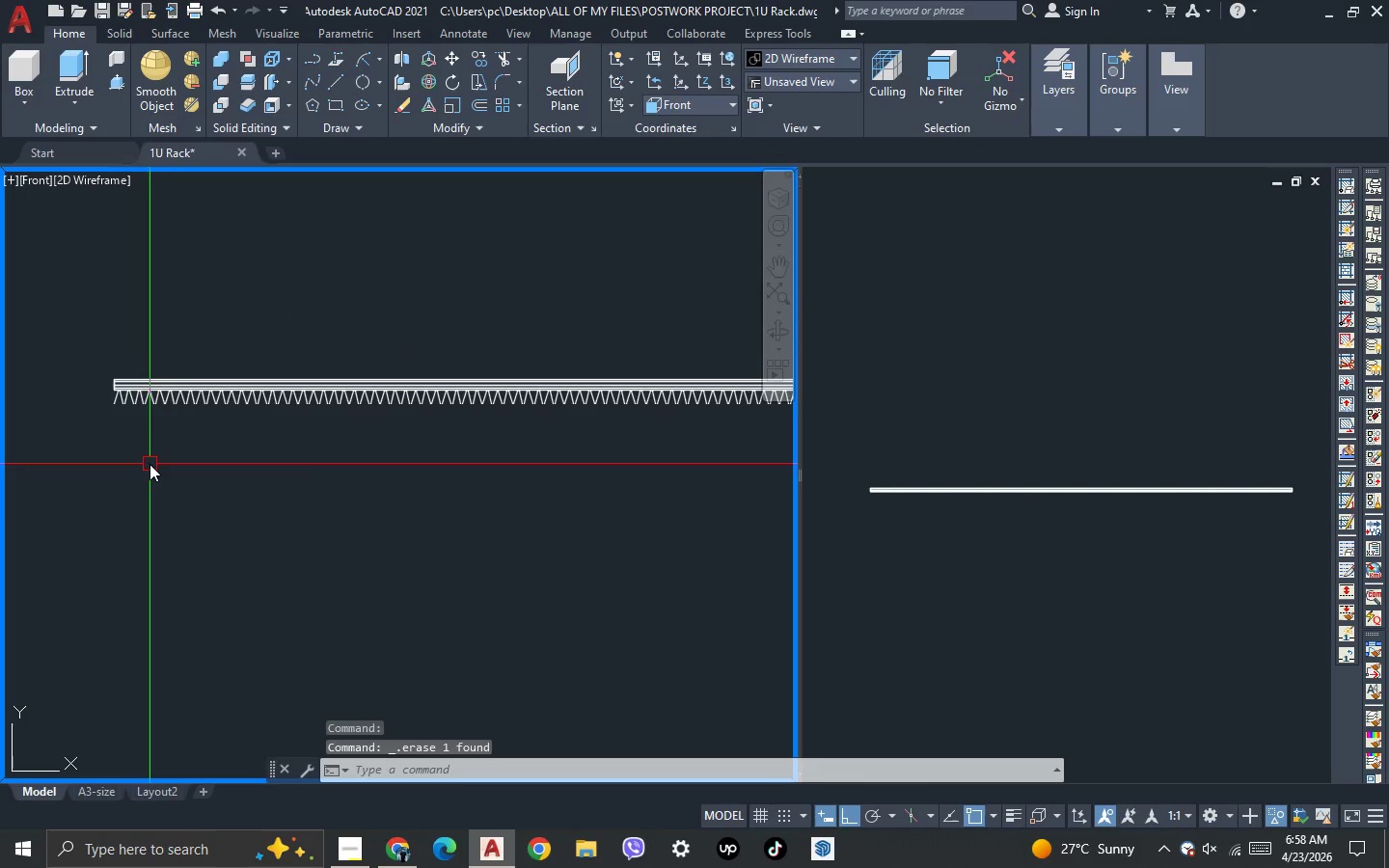 
key(L)
 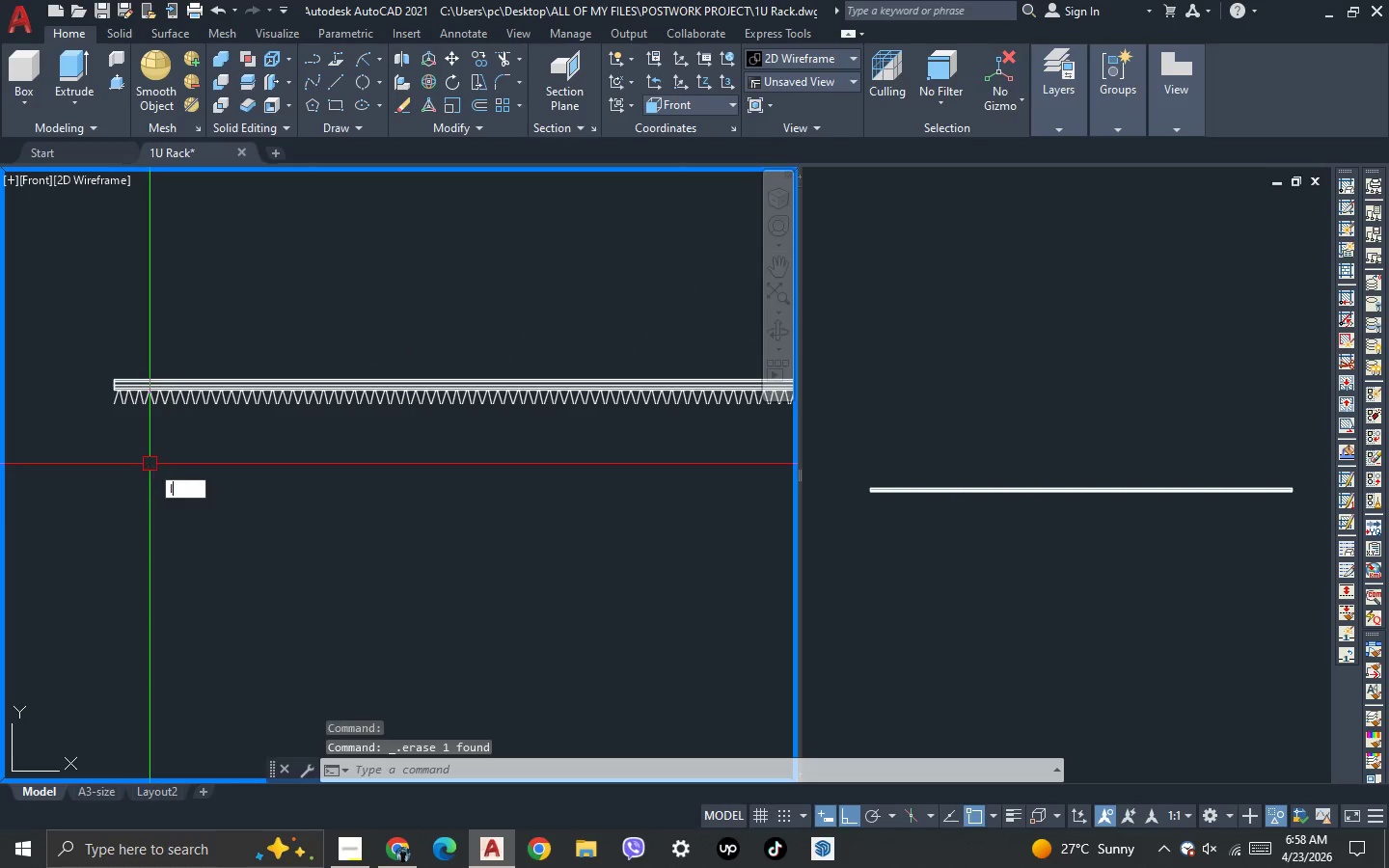 
key(Space)
 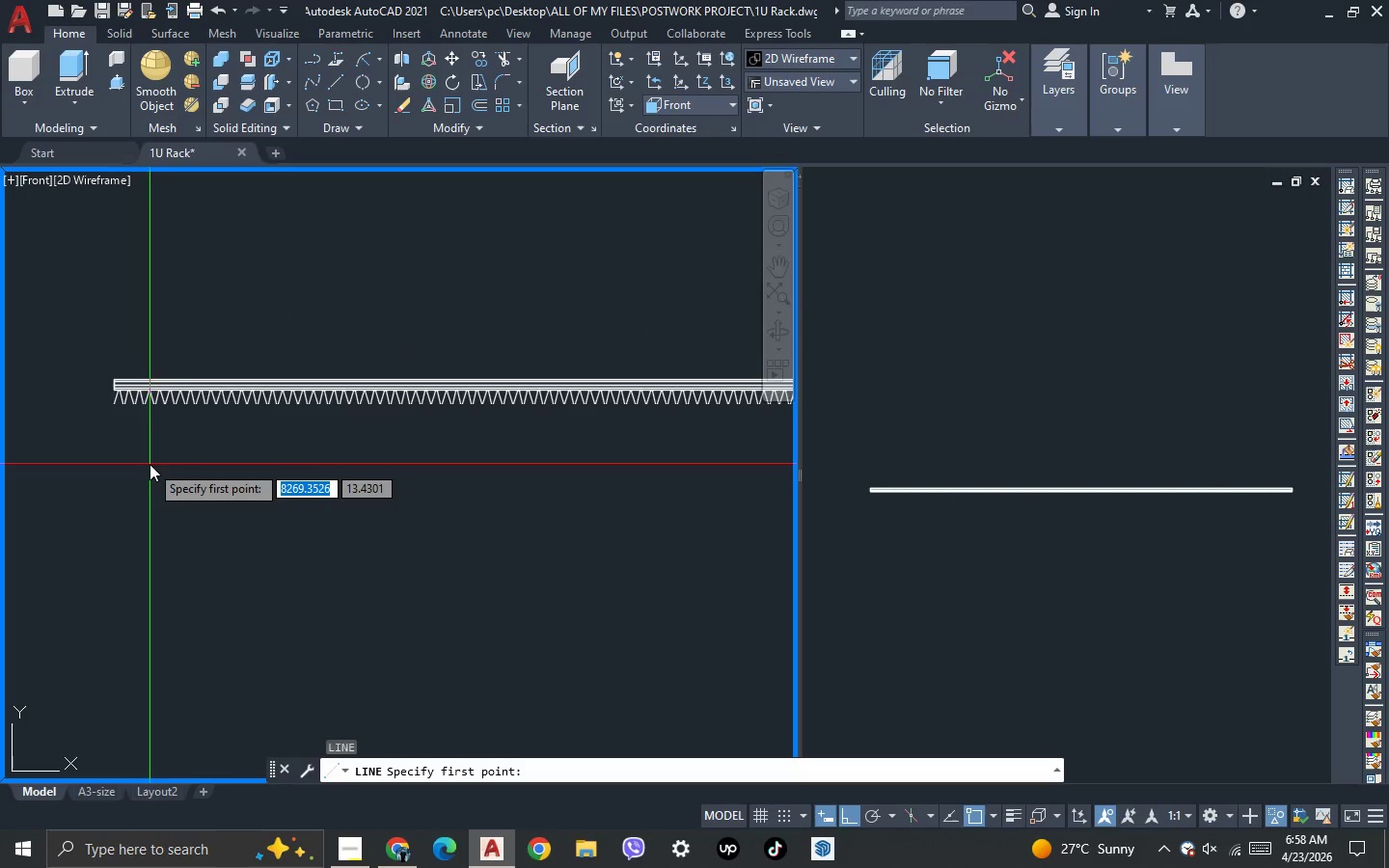 
hold_key(key=ShiftLeft, duration=0.48)
right_click([150, 464])
 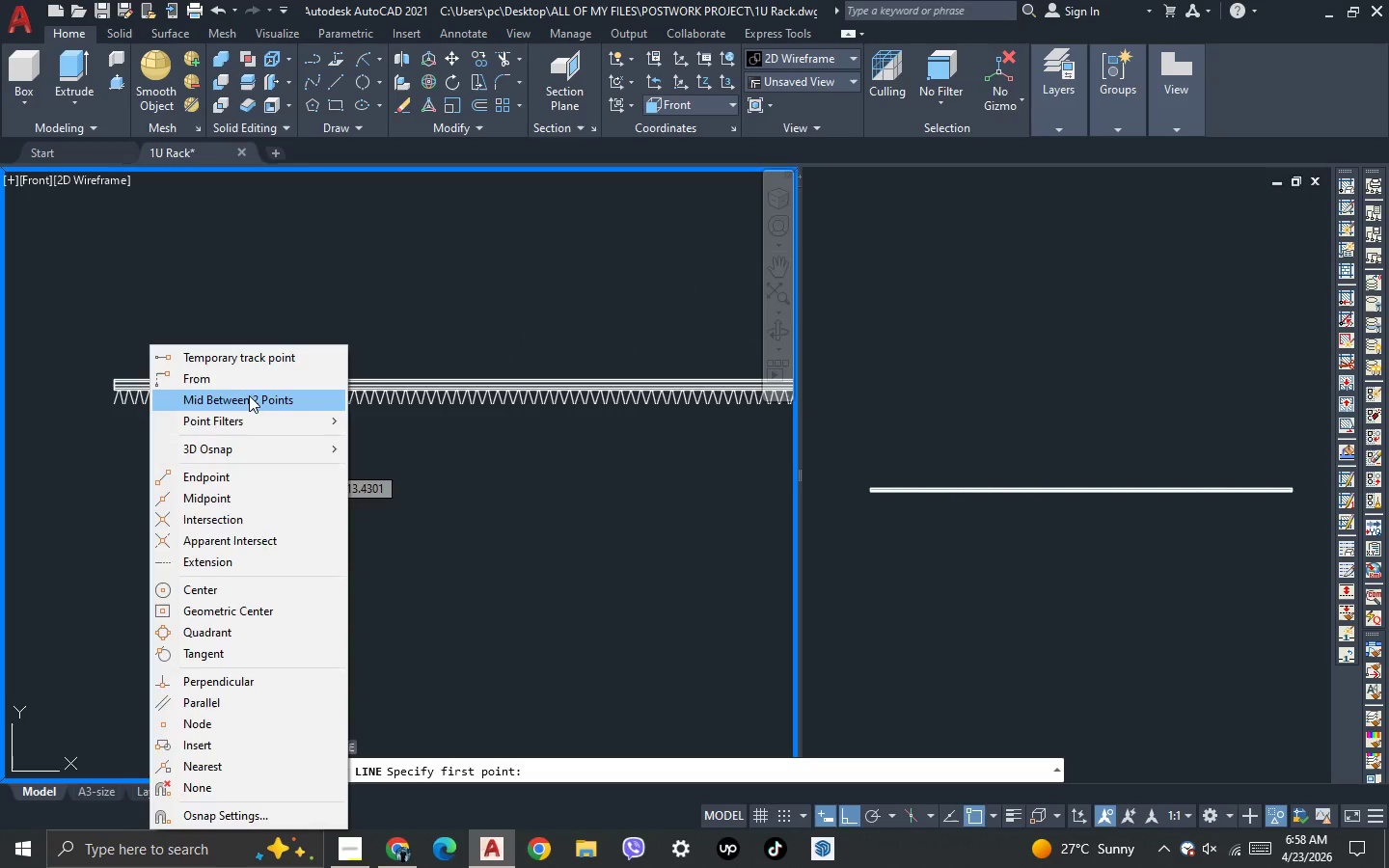 
left_click([249, 395])
 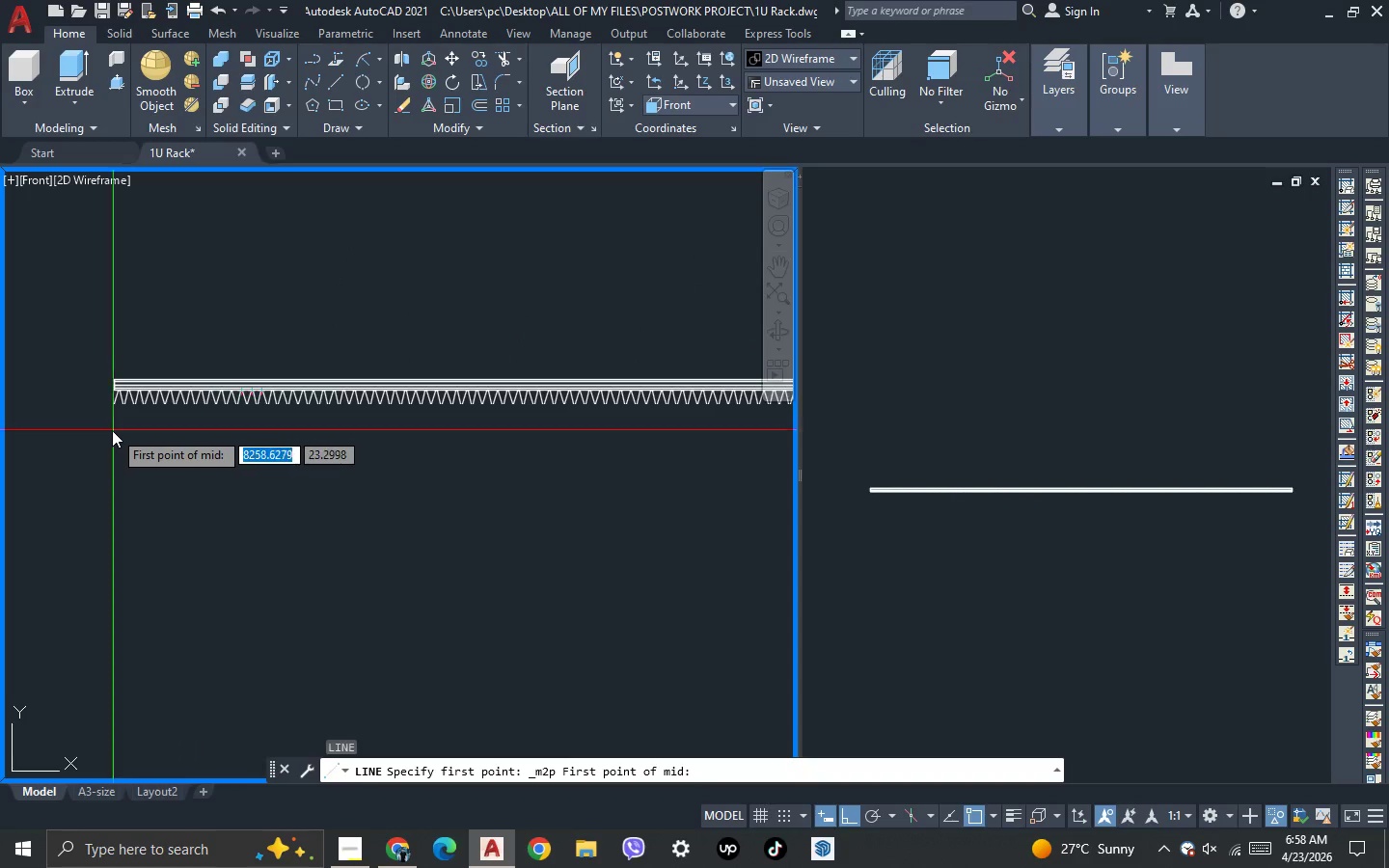 
scroll: coordinate [112, 429], scroll_direction: up, amount: 2.0
 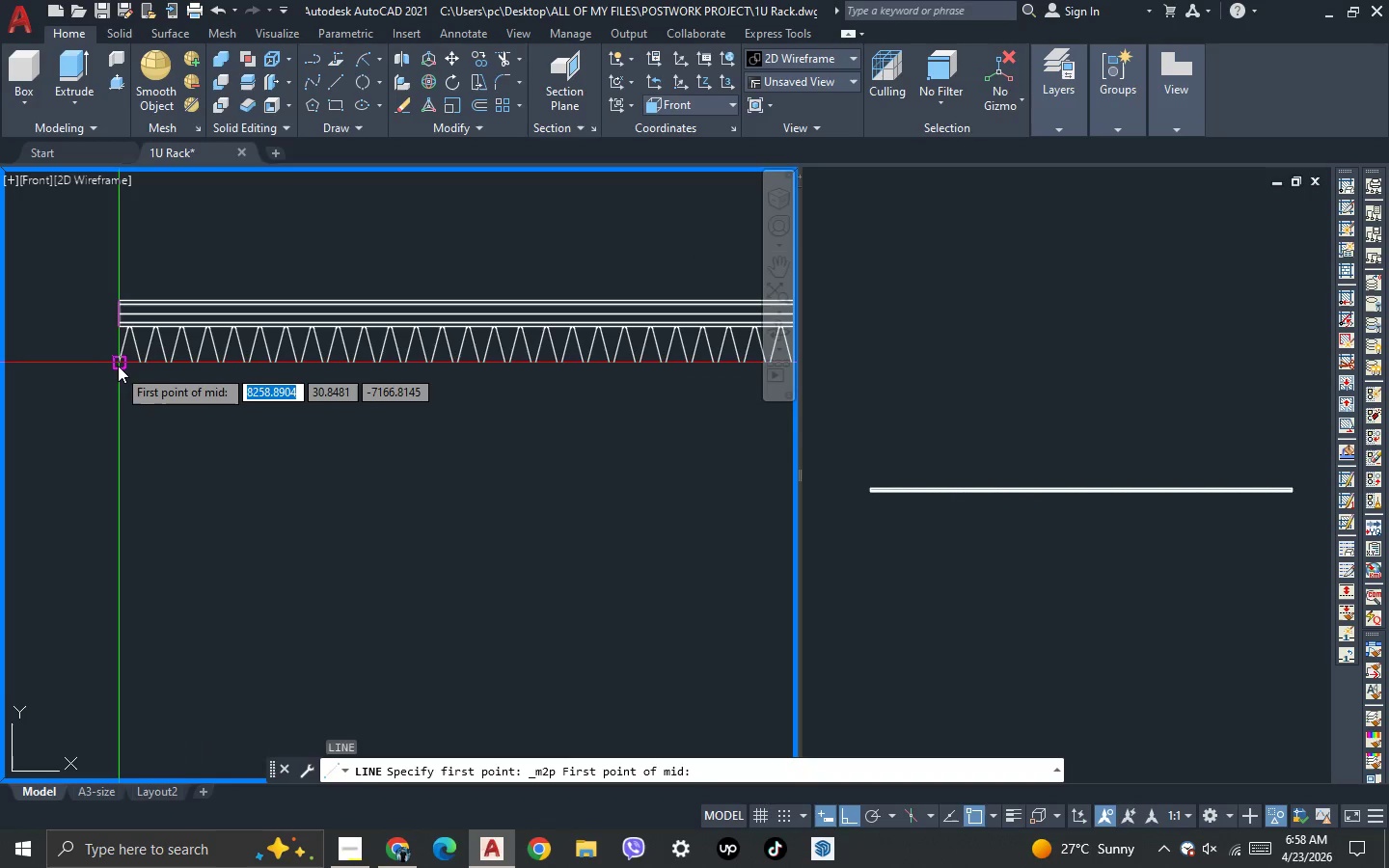 
left_click([120, 361])
 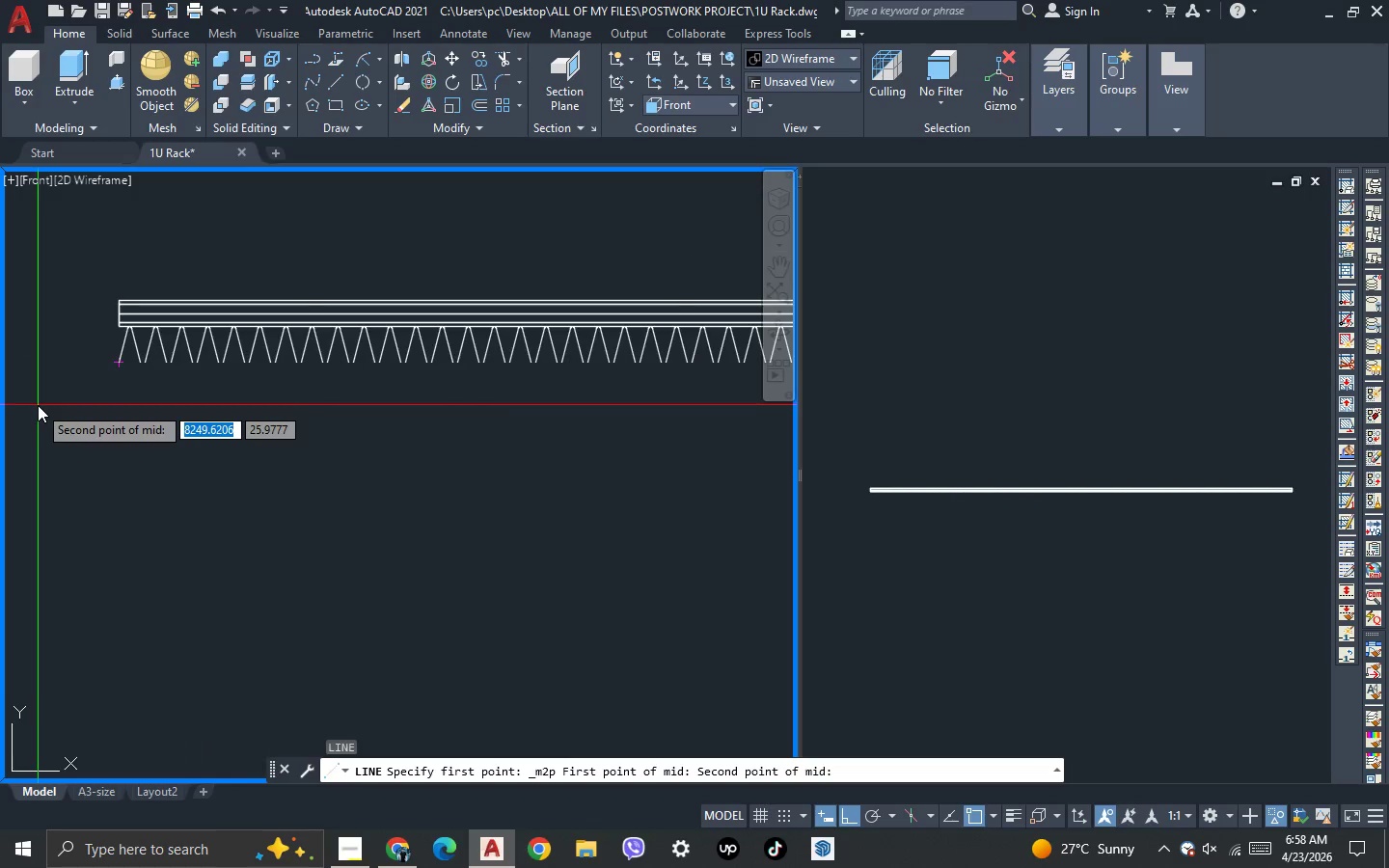 
scroll: coordinate [38, 405], scroll_direction: down, amount: 5.0
 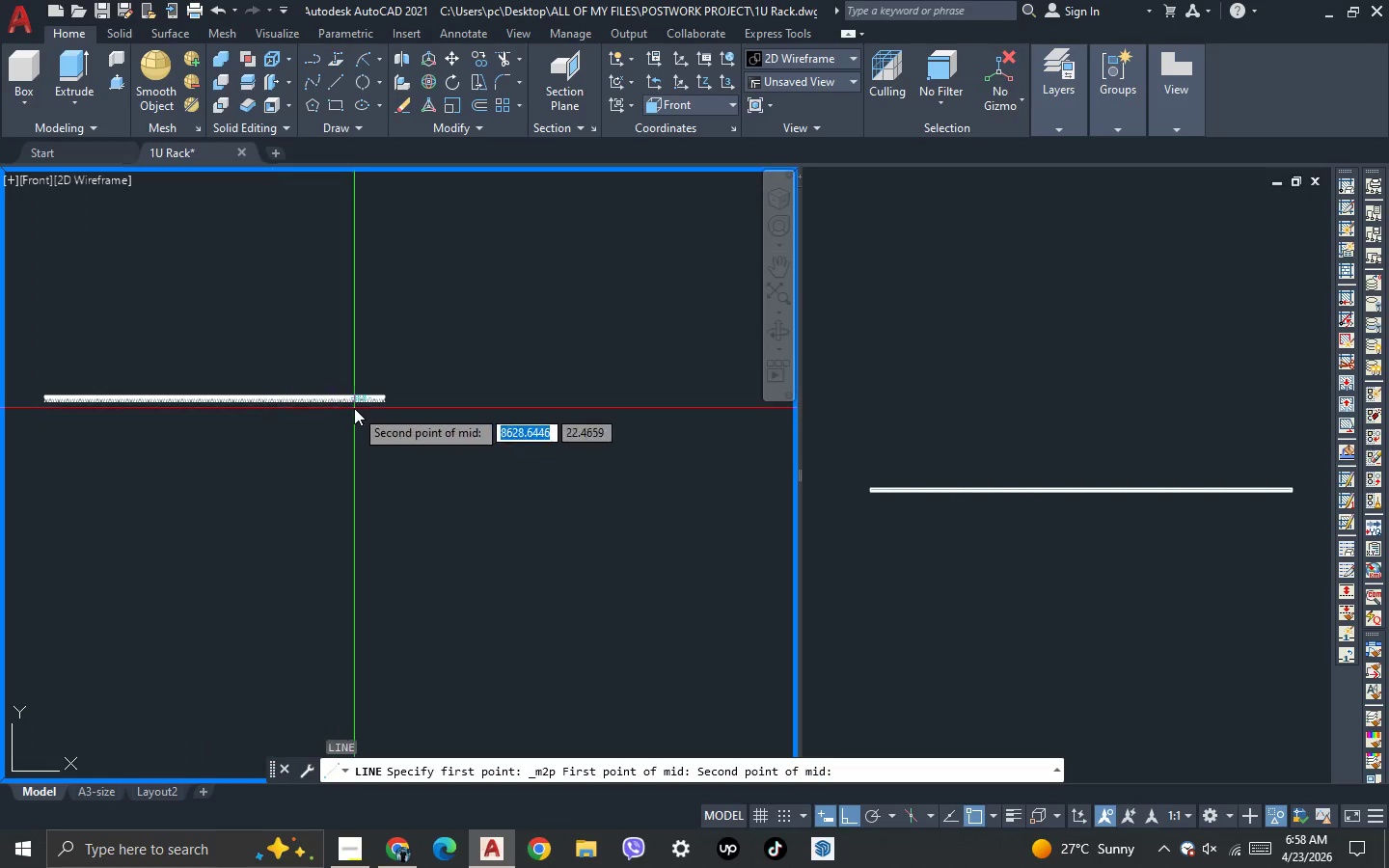 
scroll: coordinate [420, 413], scroll_direction: up, amount: 6.0
 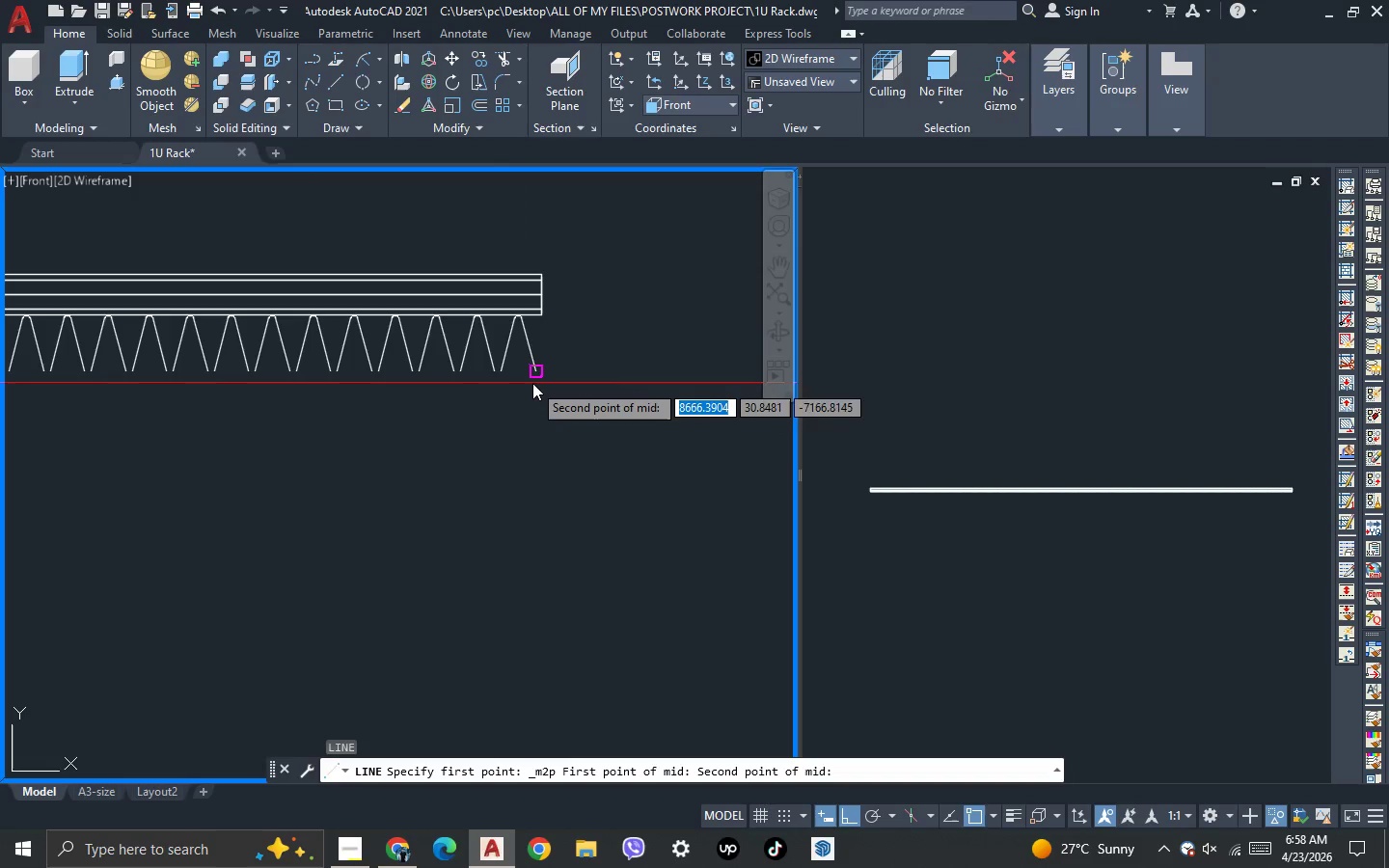 
left_click([533, 381])
 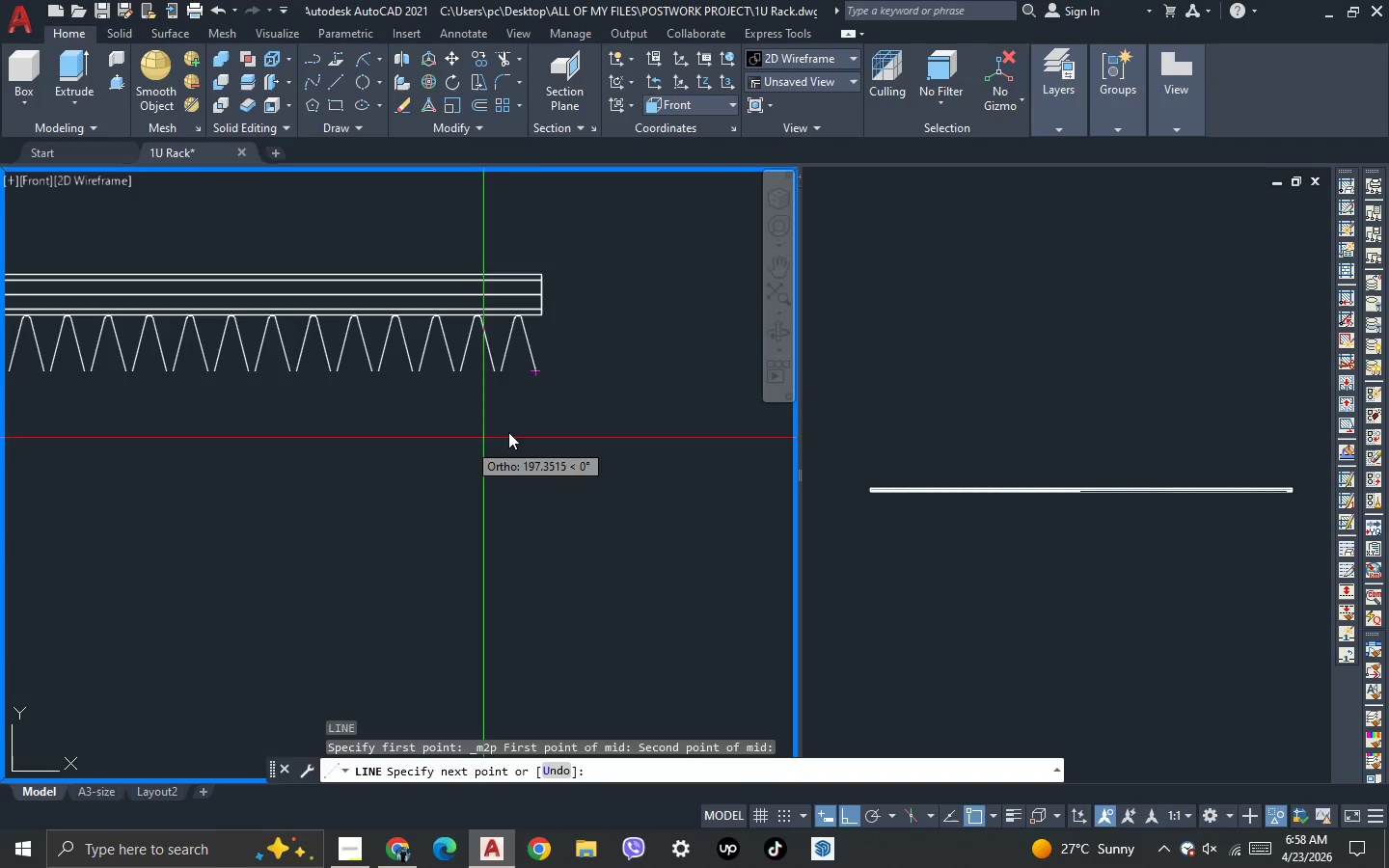 
scroll: coordinate [442, 422], scroll_direction: down, amount: 2.0
 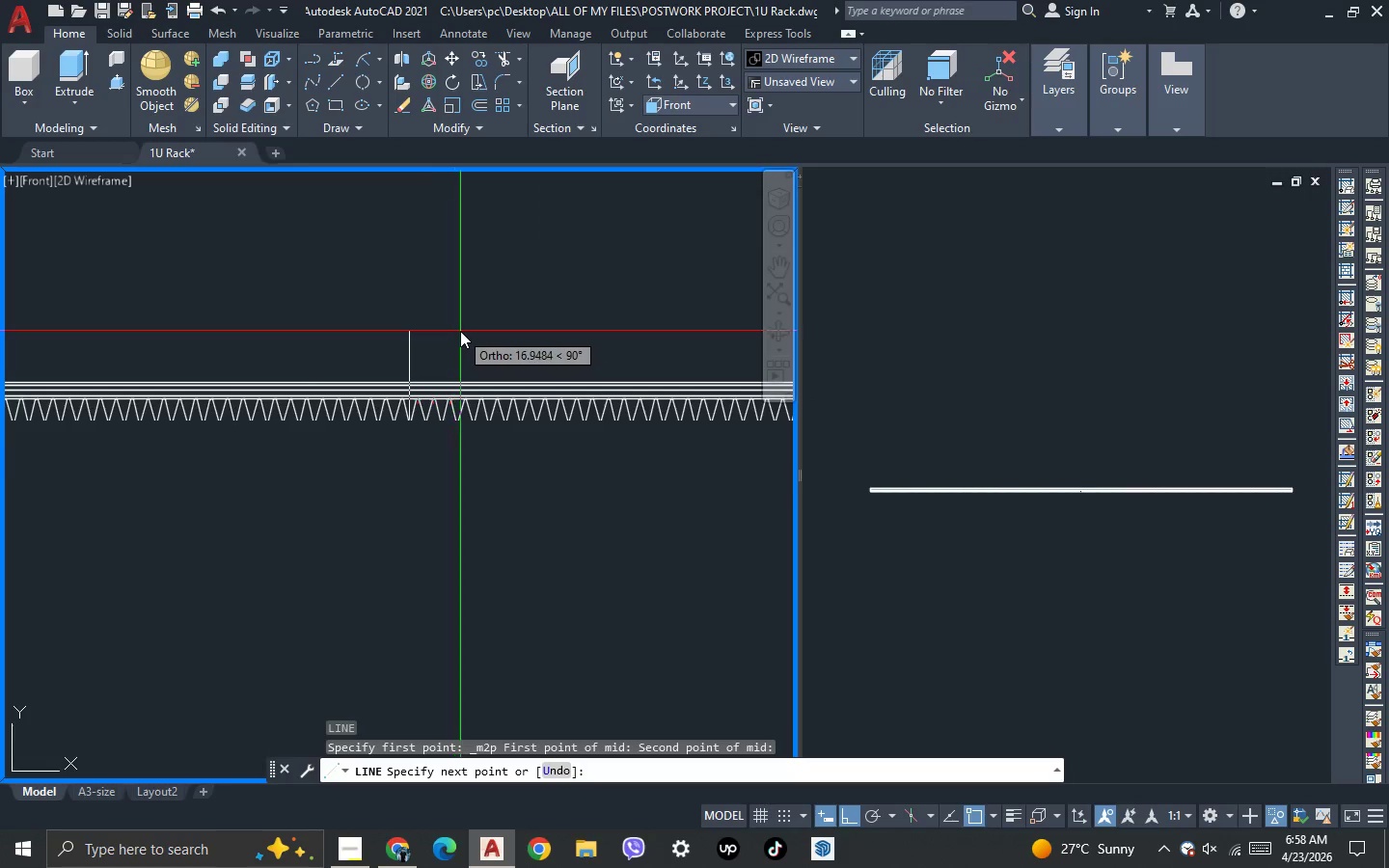 
scroll: coordinate [460, 331], scroll_direction: up, amount: 2.0
 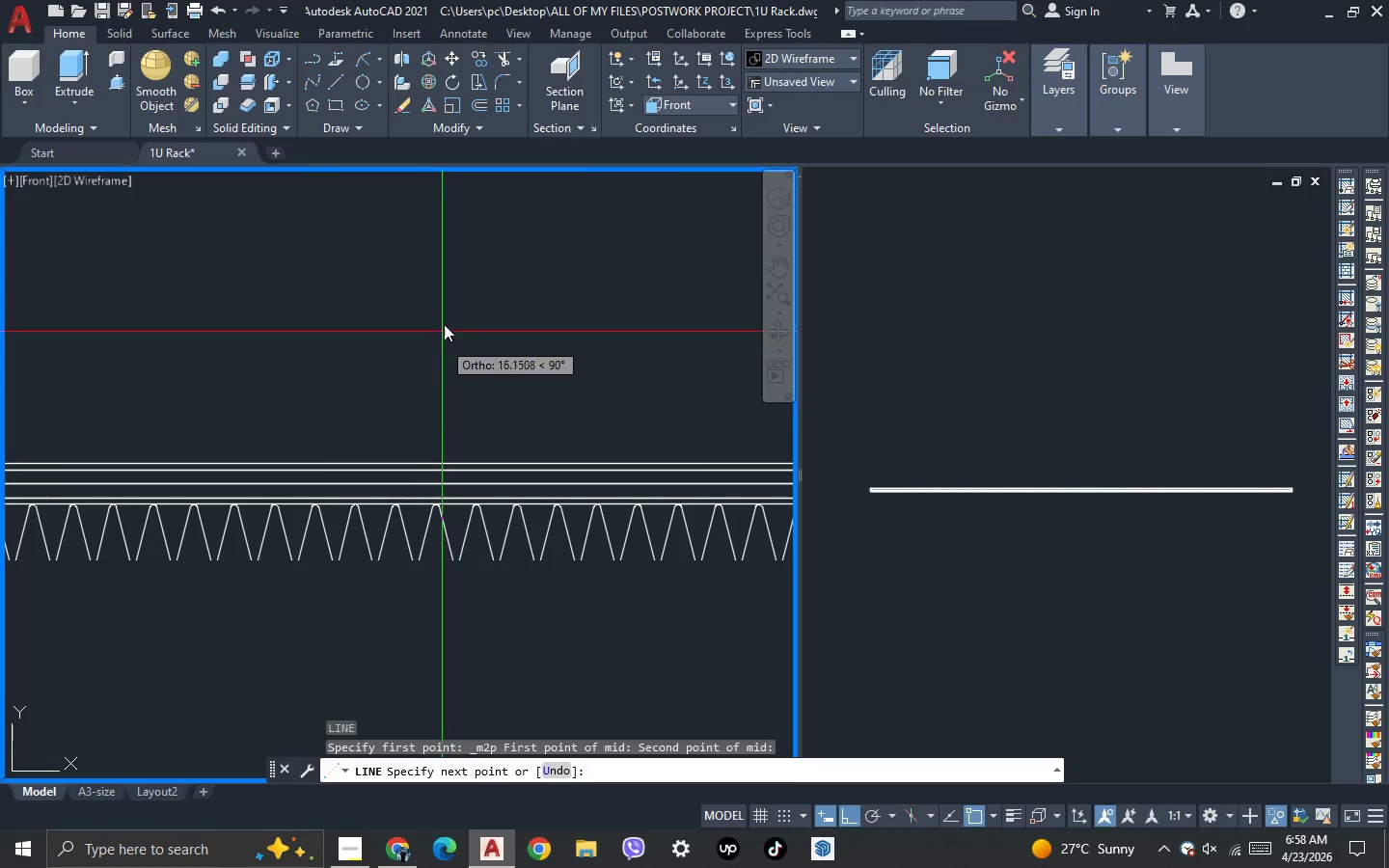 
left_click([458, 254])
 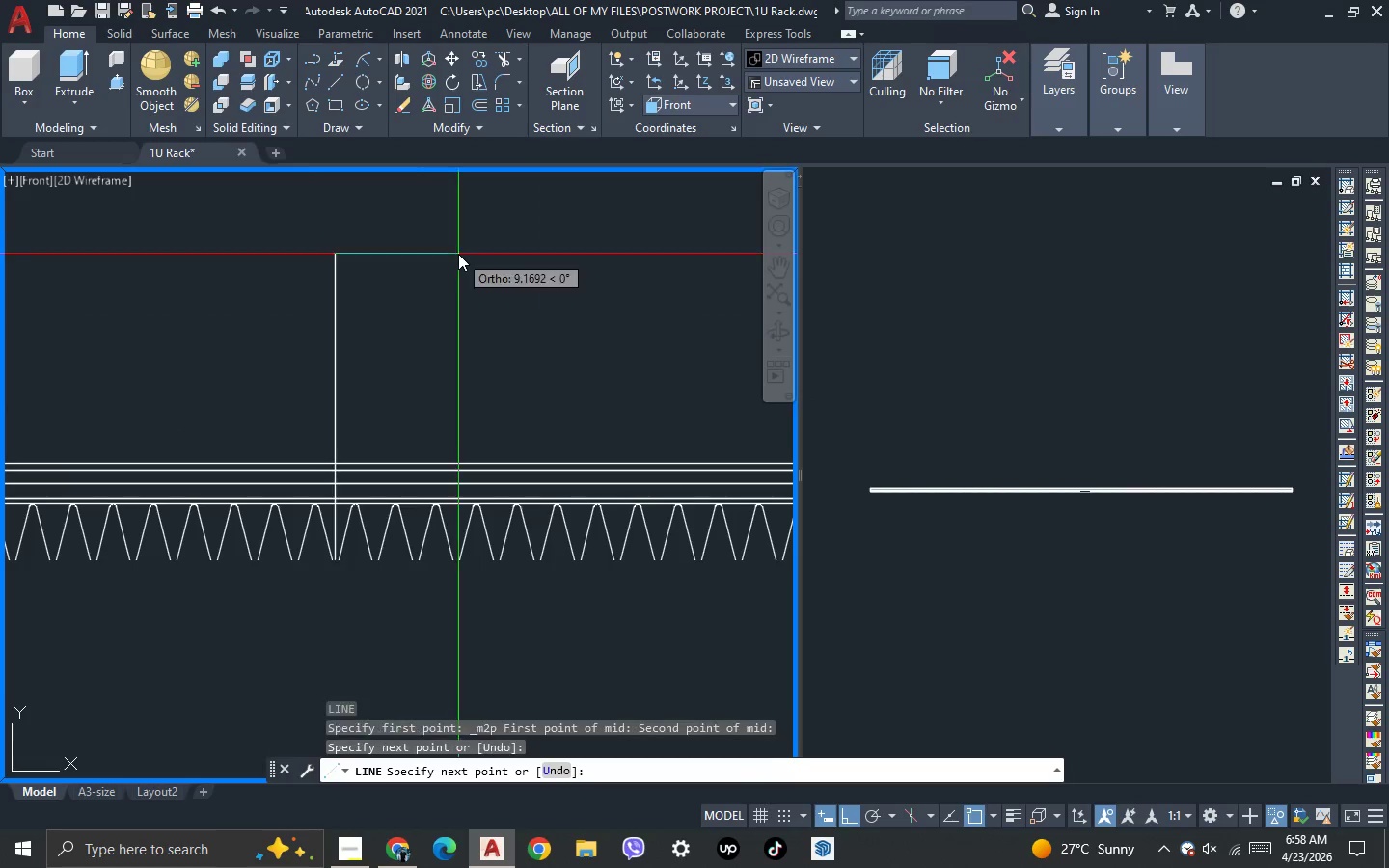 
key(Escape)
 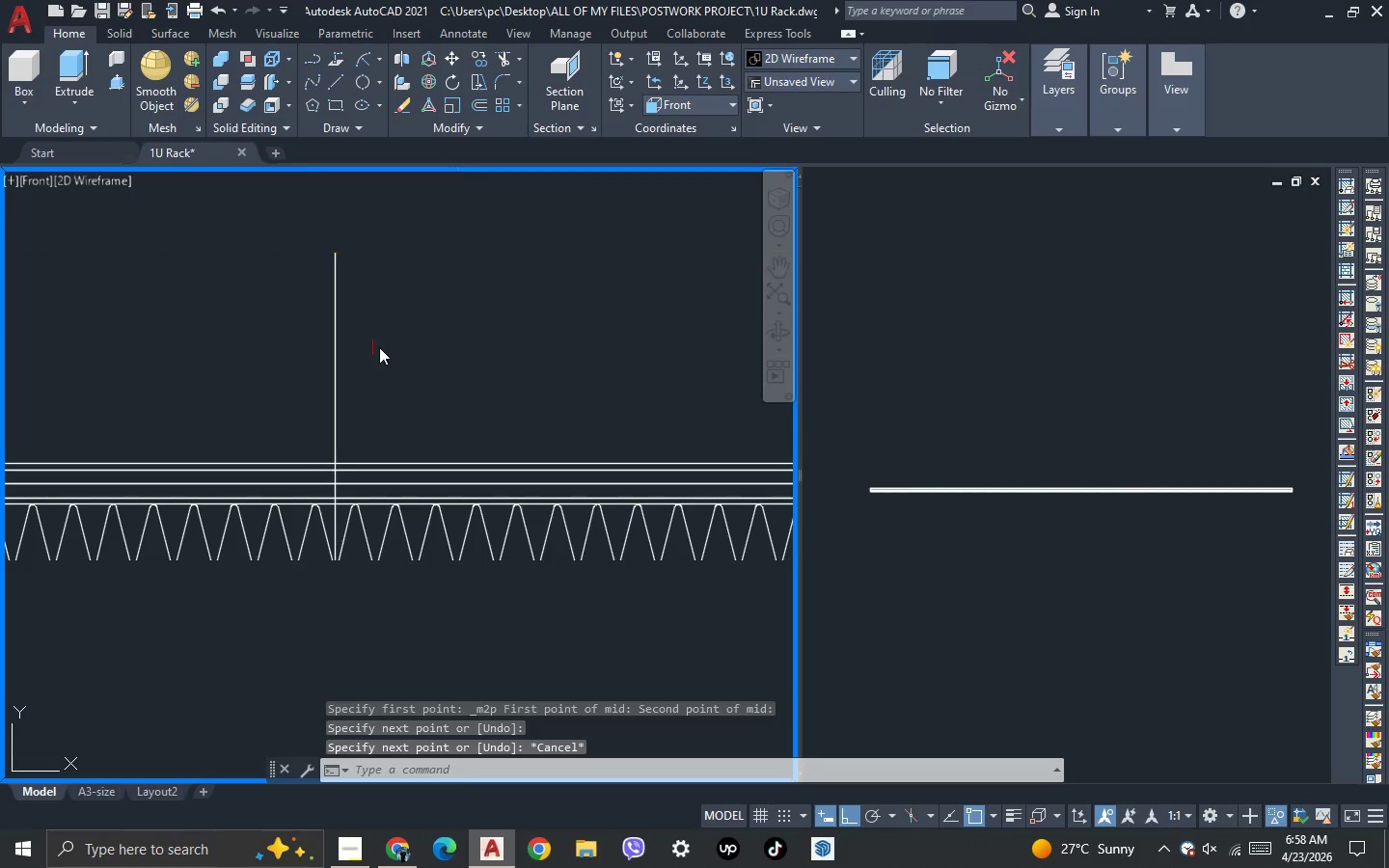 
scroll: coordinate [375, 354], scroll_direction: down, amount: 2.0
 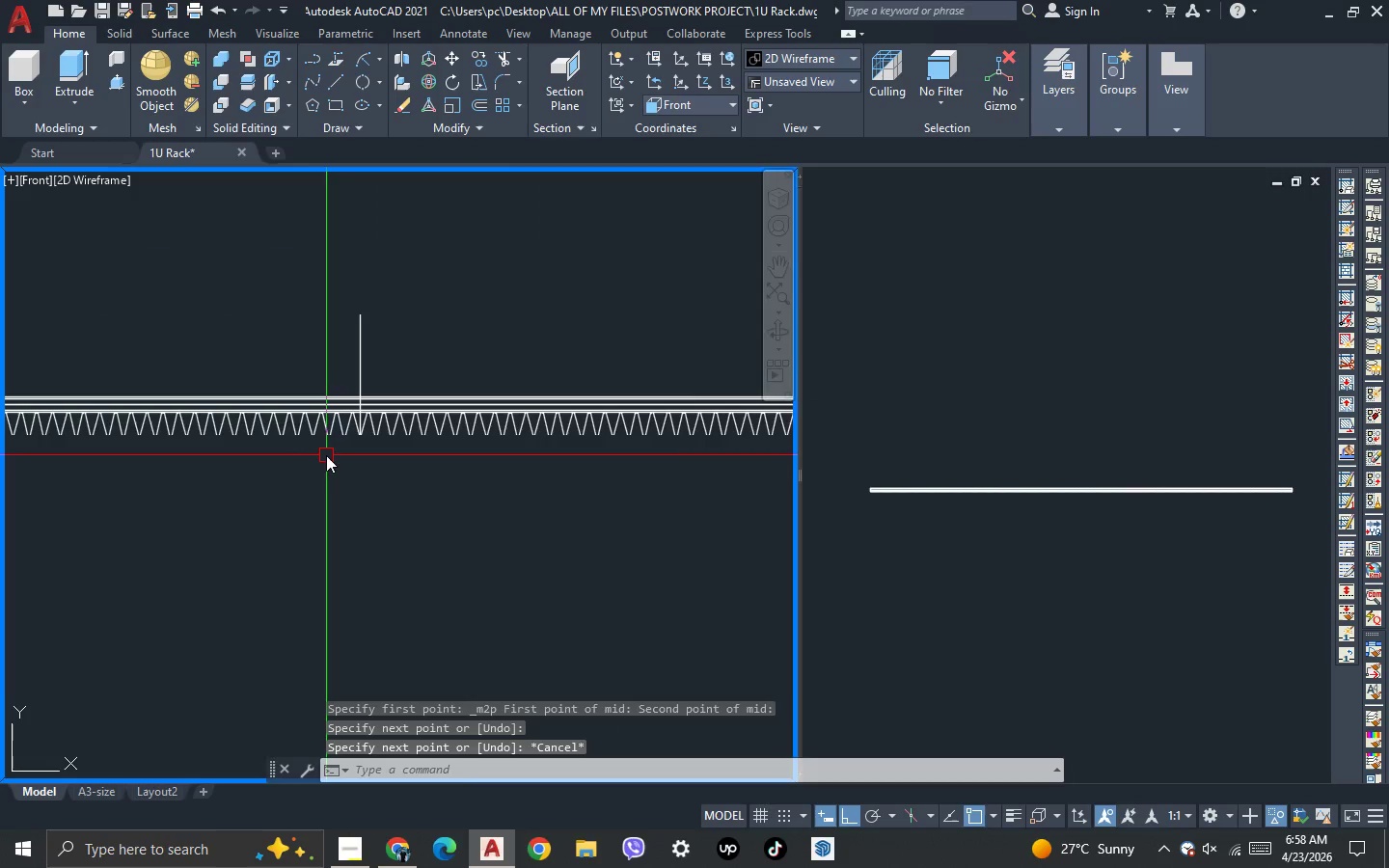 
scroll: coordinate [326, 455], scroll_direction: up, amount: 2.0
 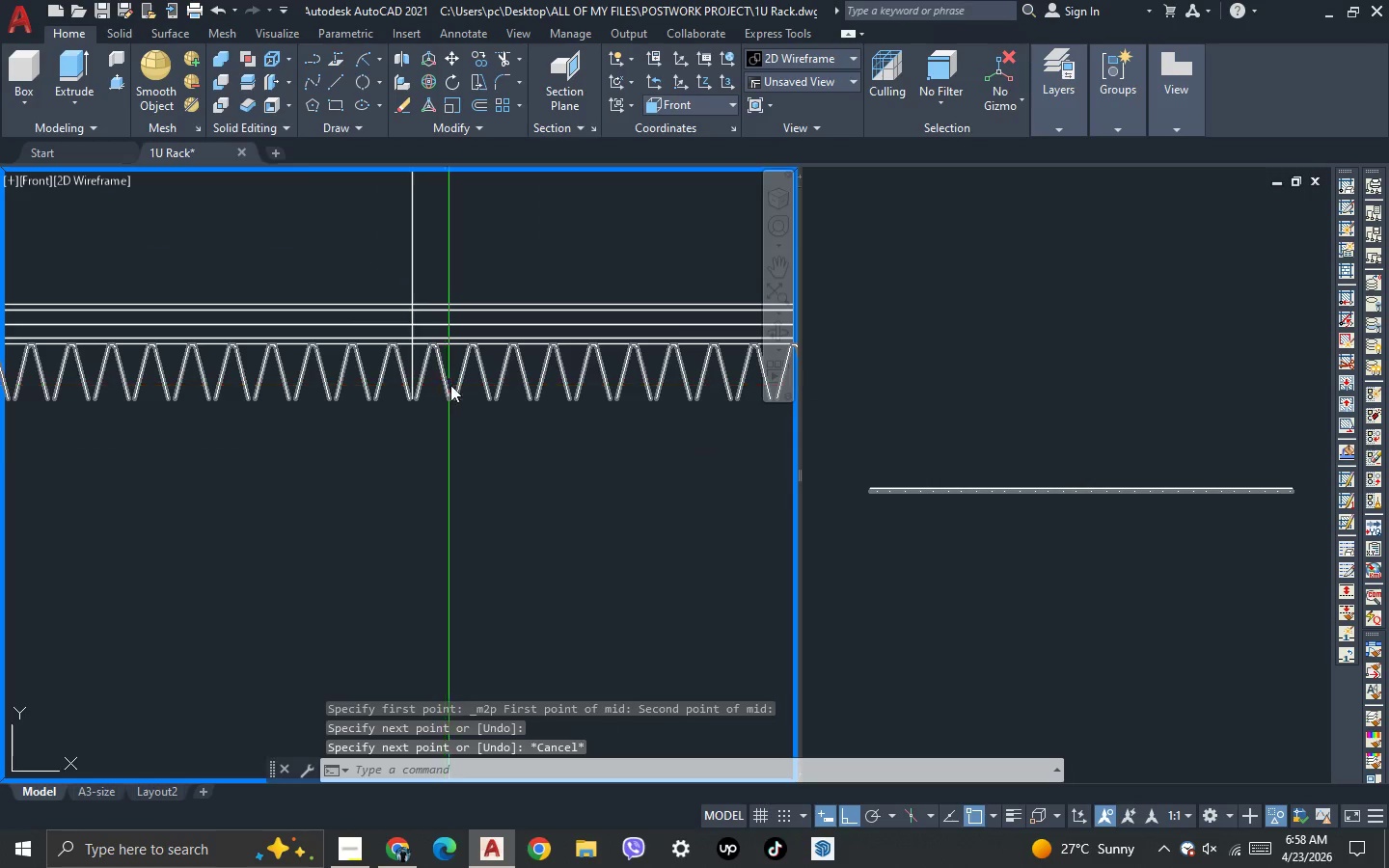 
left_click([459, 381])
 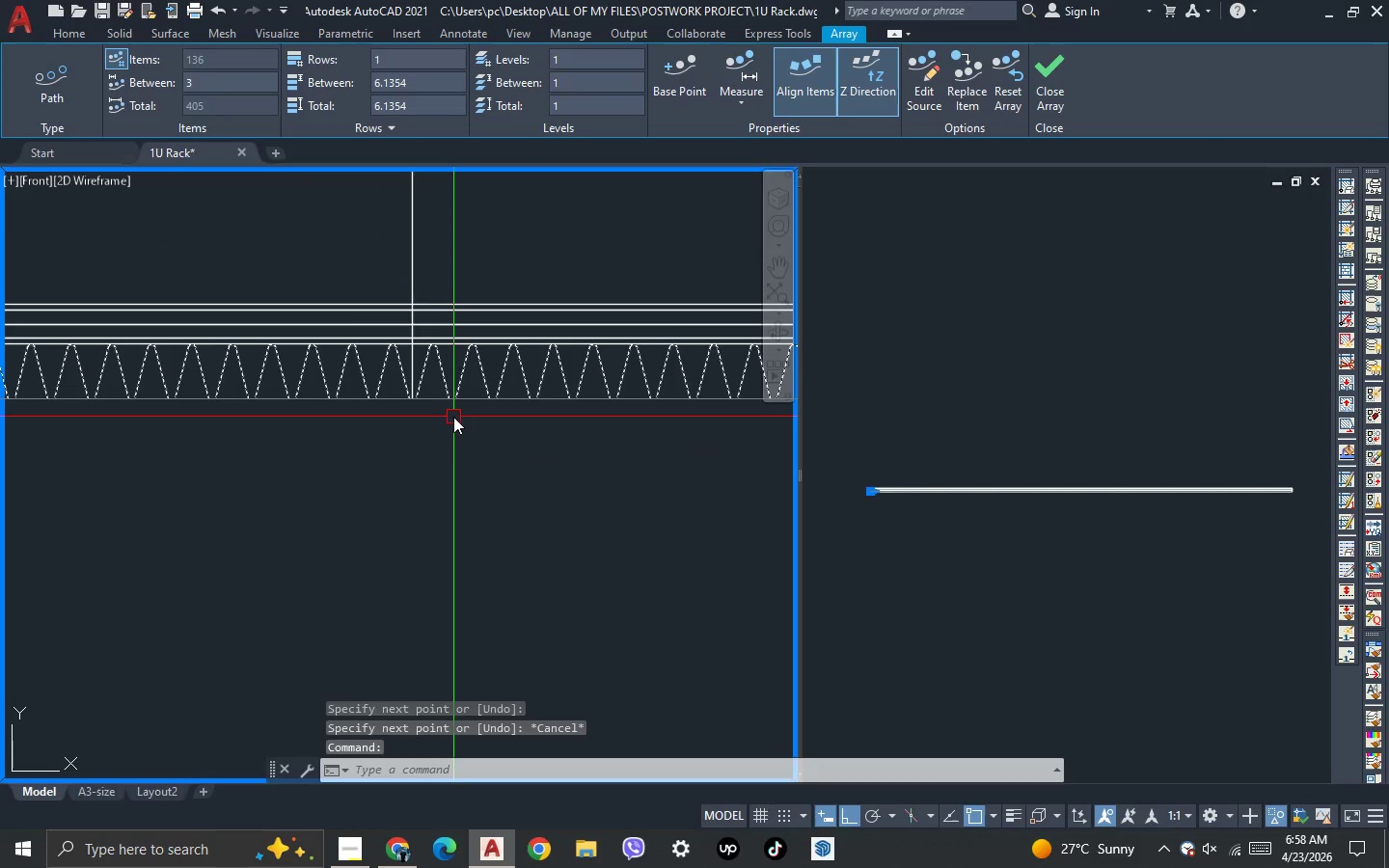 
key(X)
 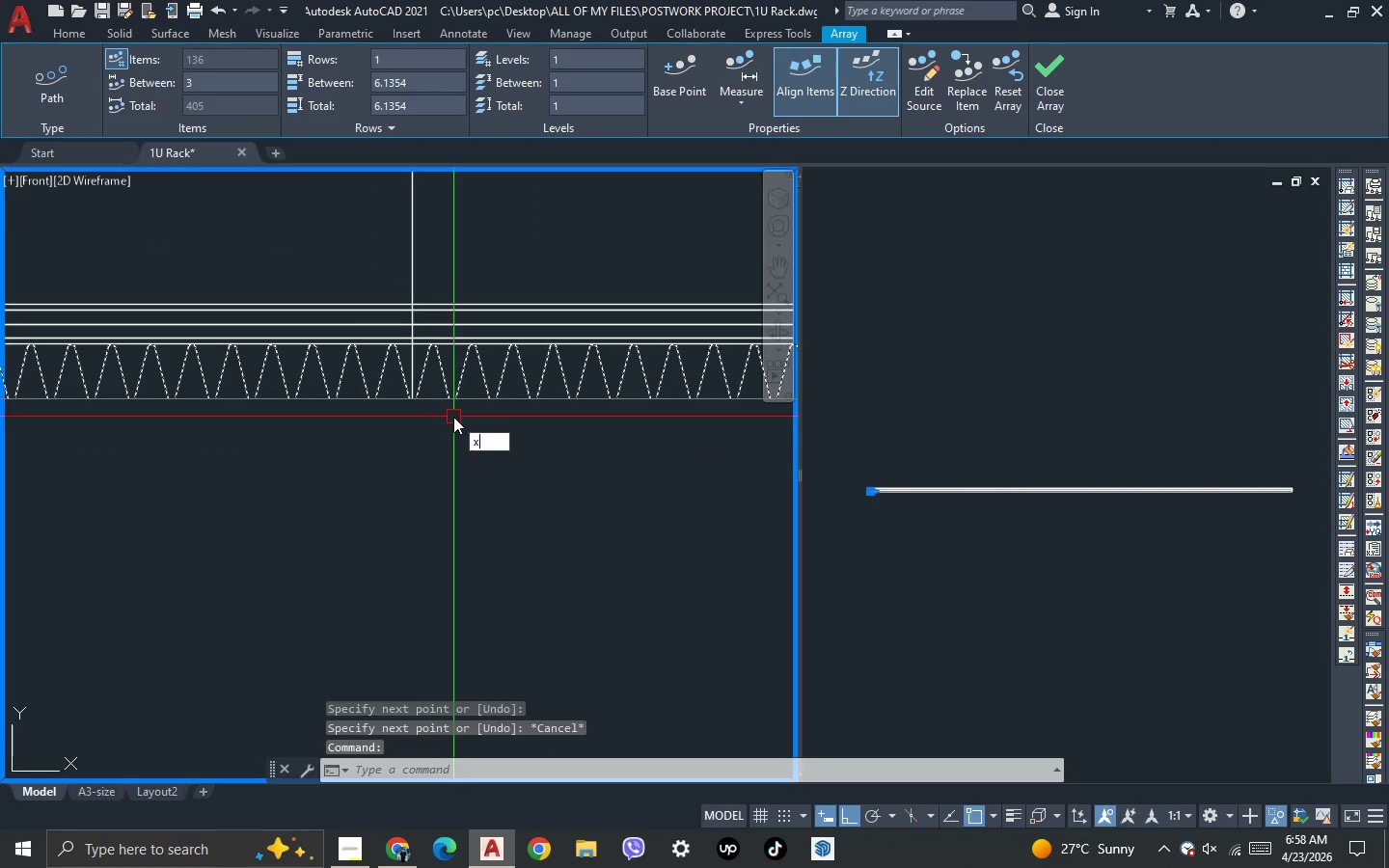 
key(Space)
 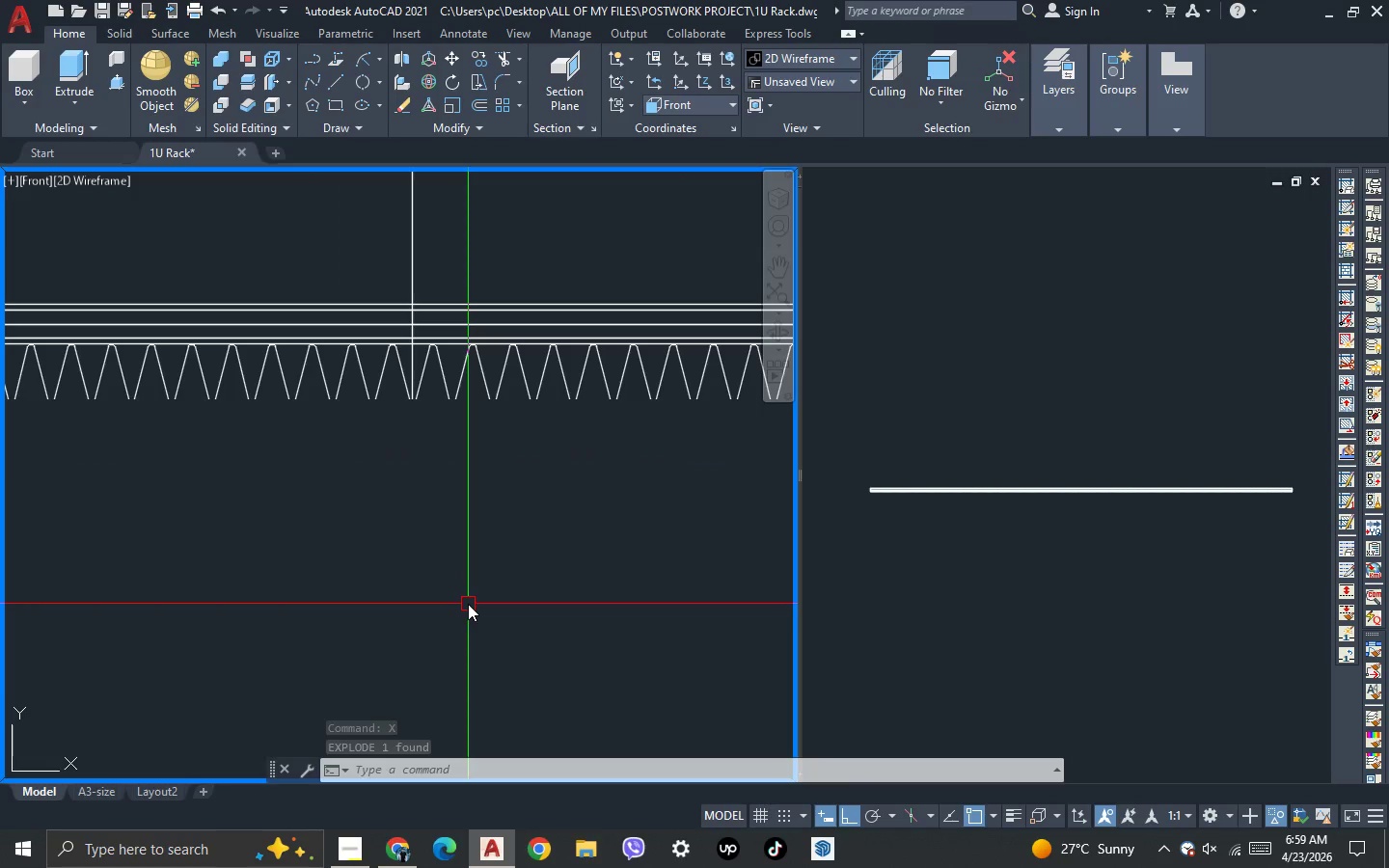 
wait(6.06)
 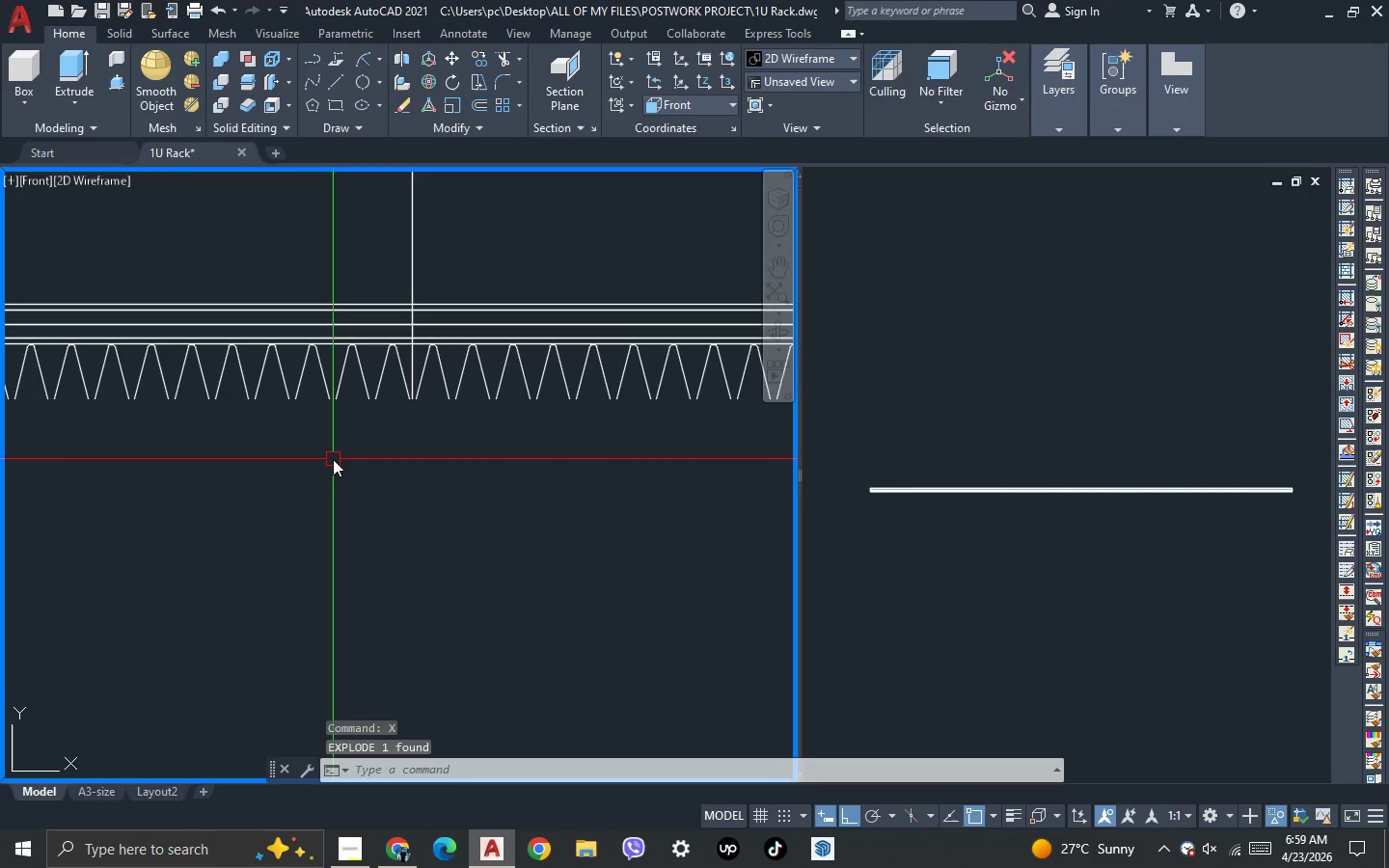 
mouse_move([368, 850])
 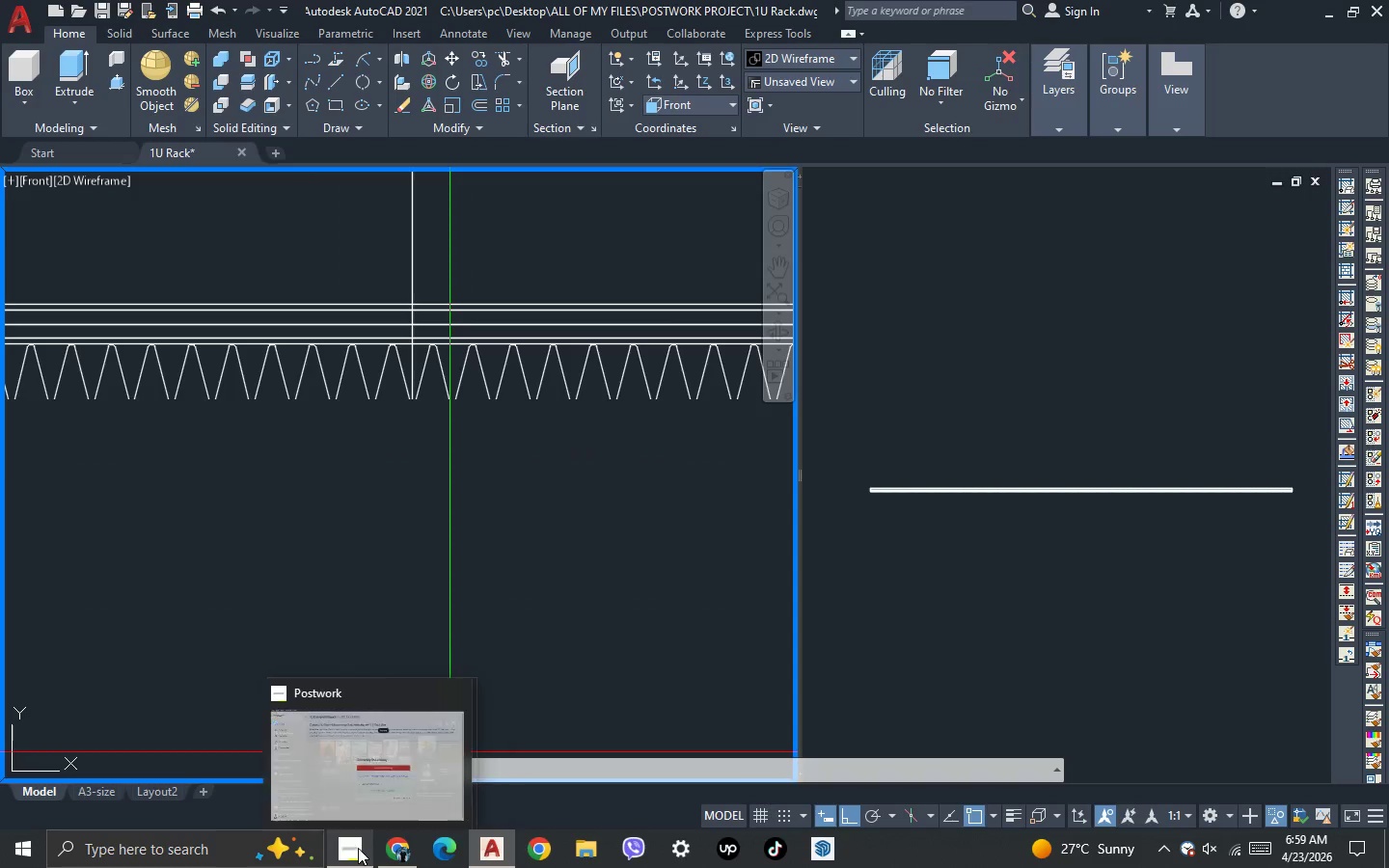 
left_click([358, 848])